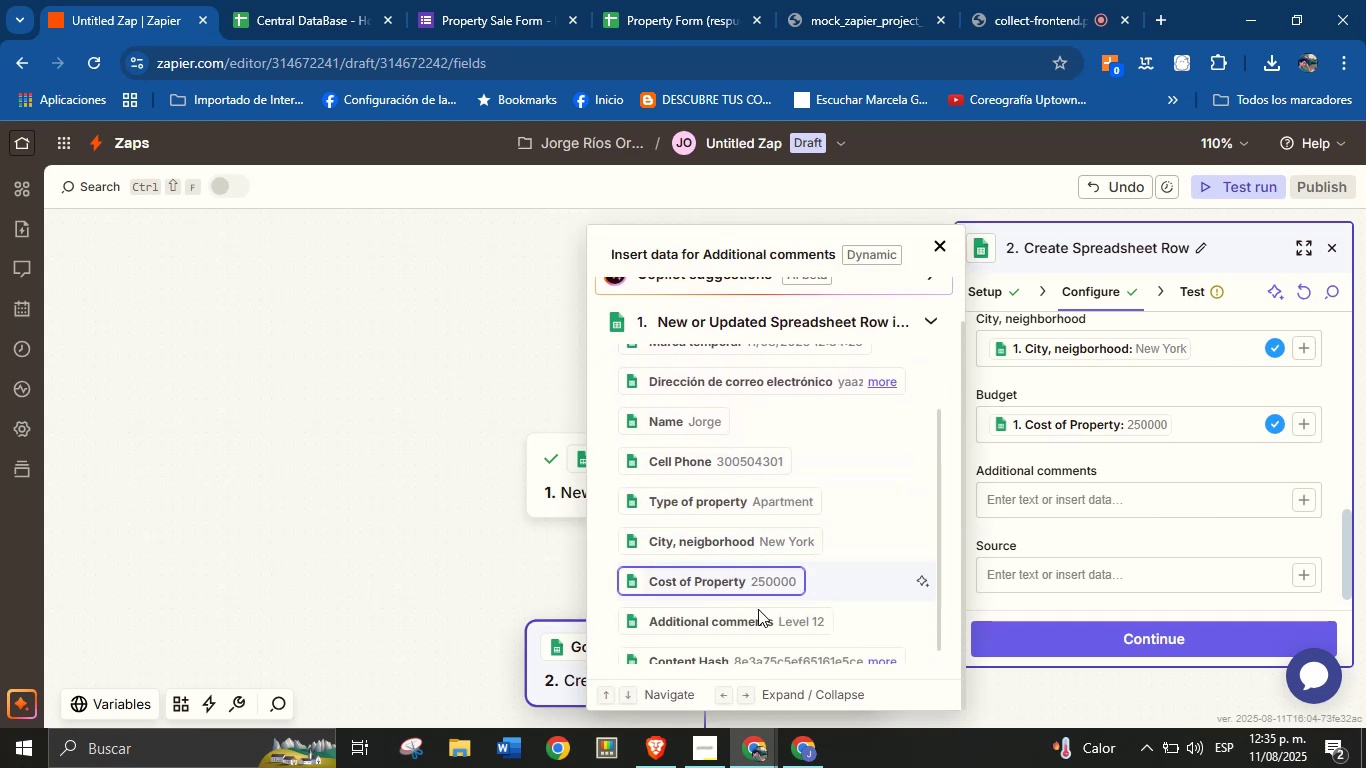 
left_click([757, 621])
 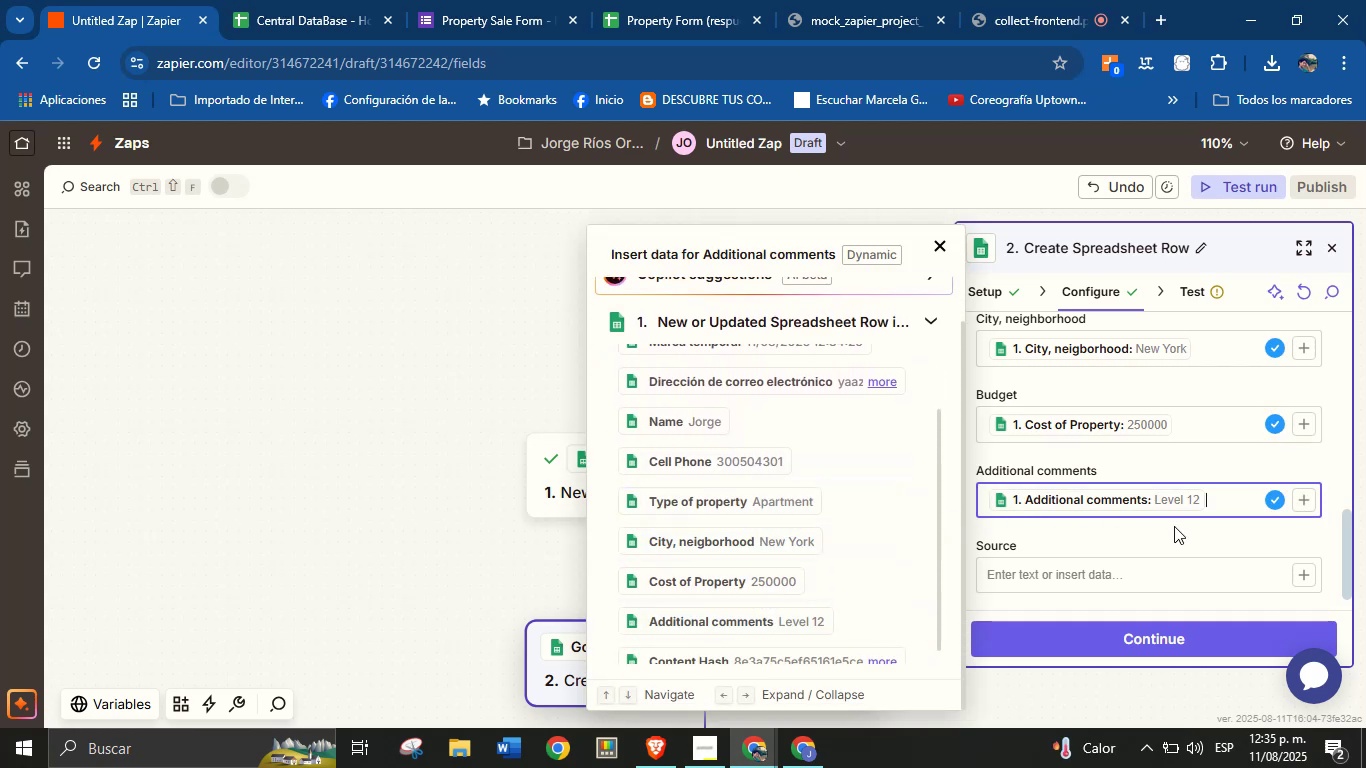 
left_click([1179, 535])
 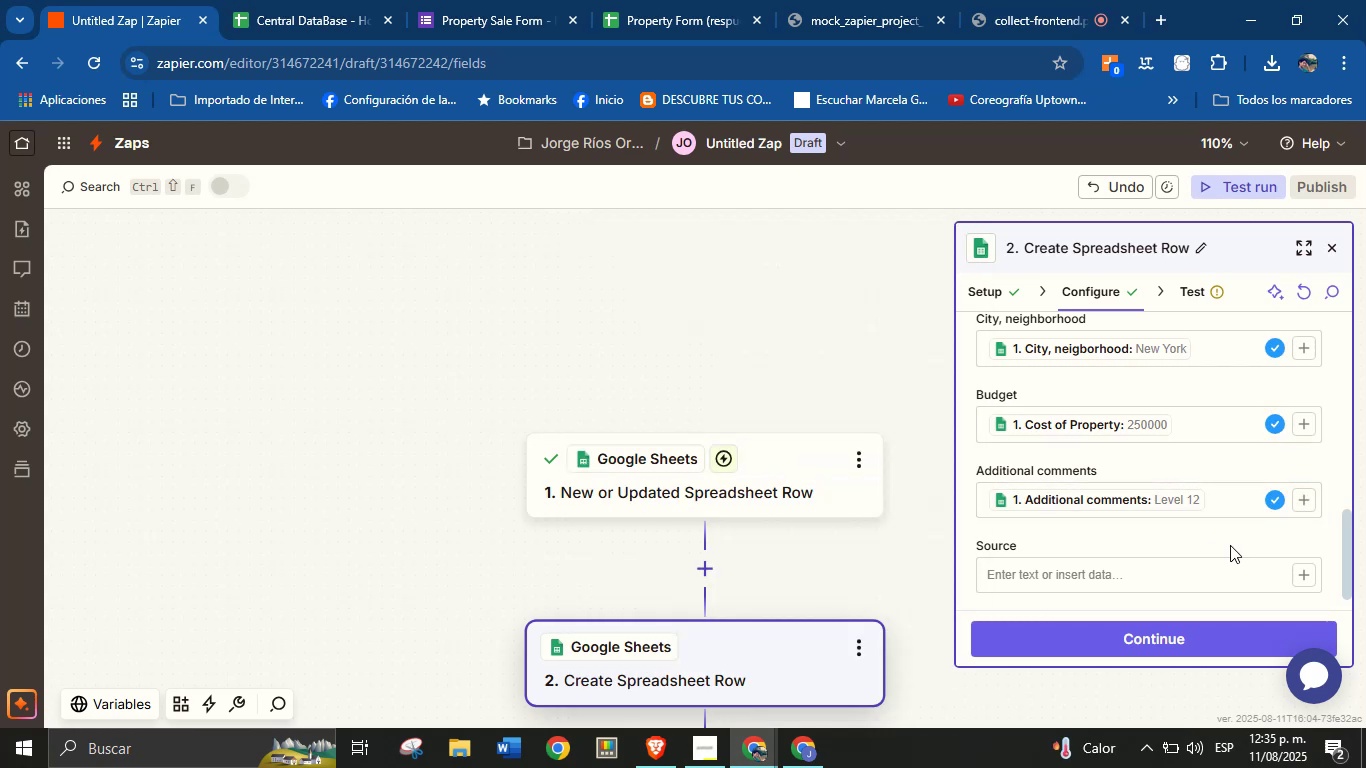 
scroll: coordinate [1243, 542], scroll_direction: down, amount: 2.0
 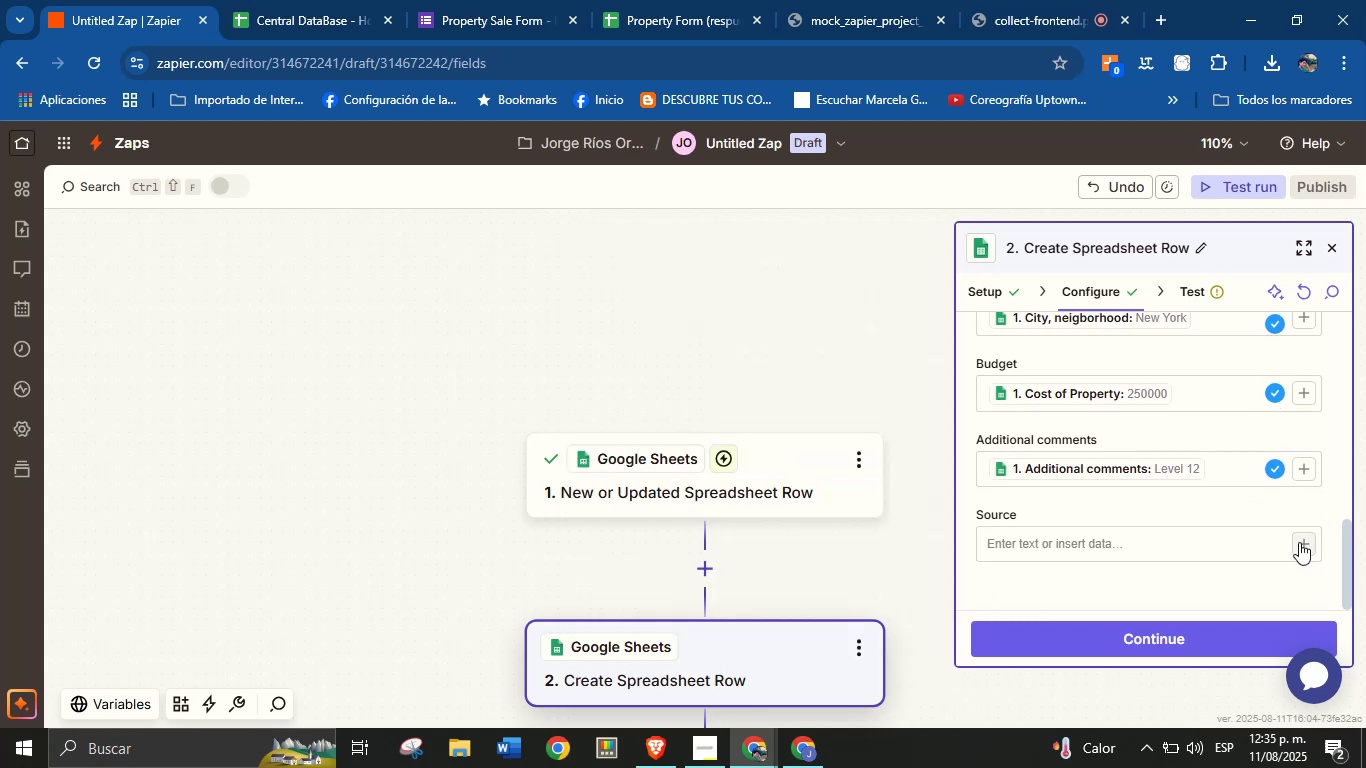 
left_click([1301, 543])
 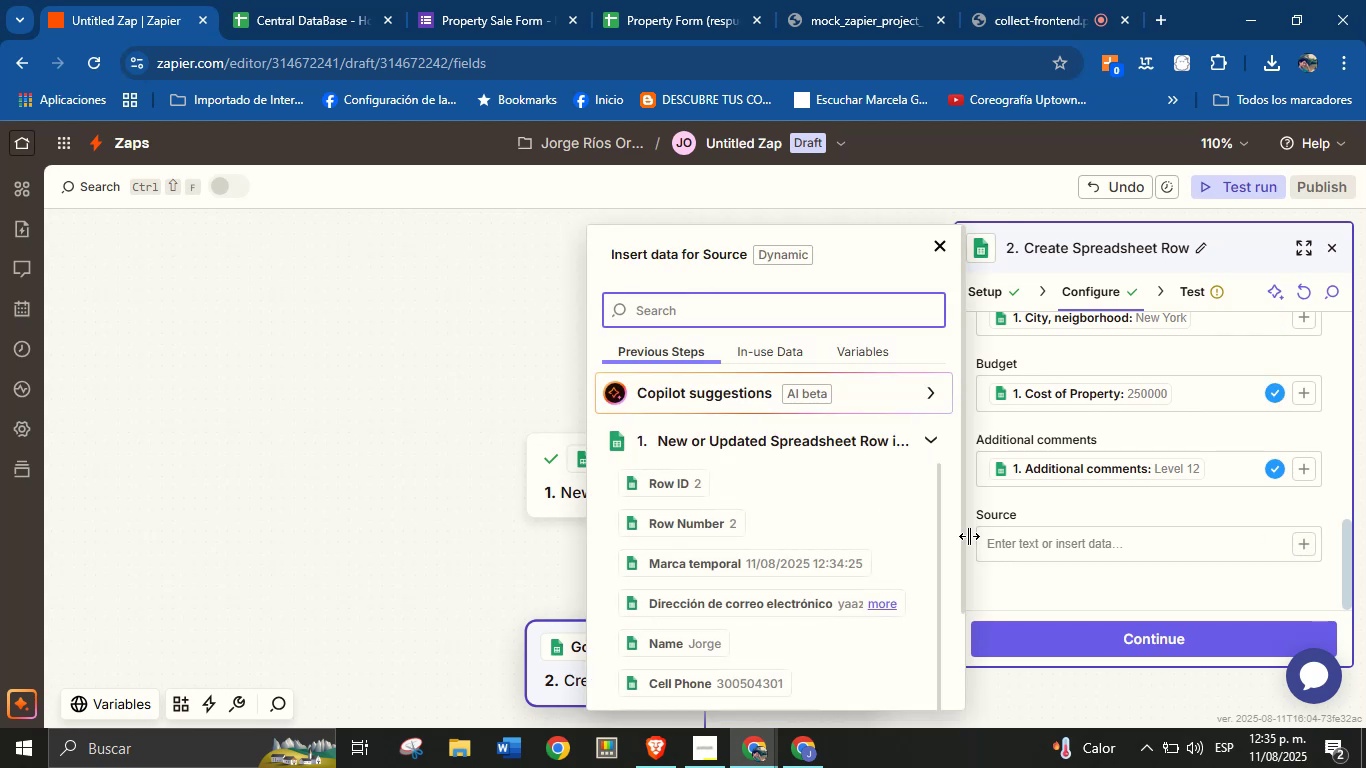 
left_click([1038, 541])
 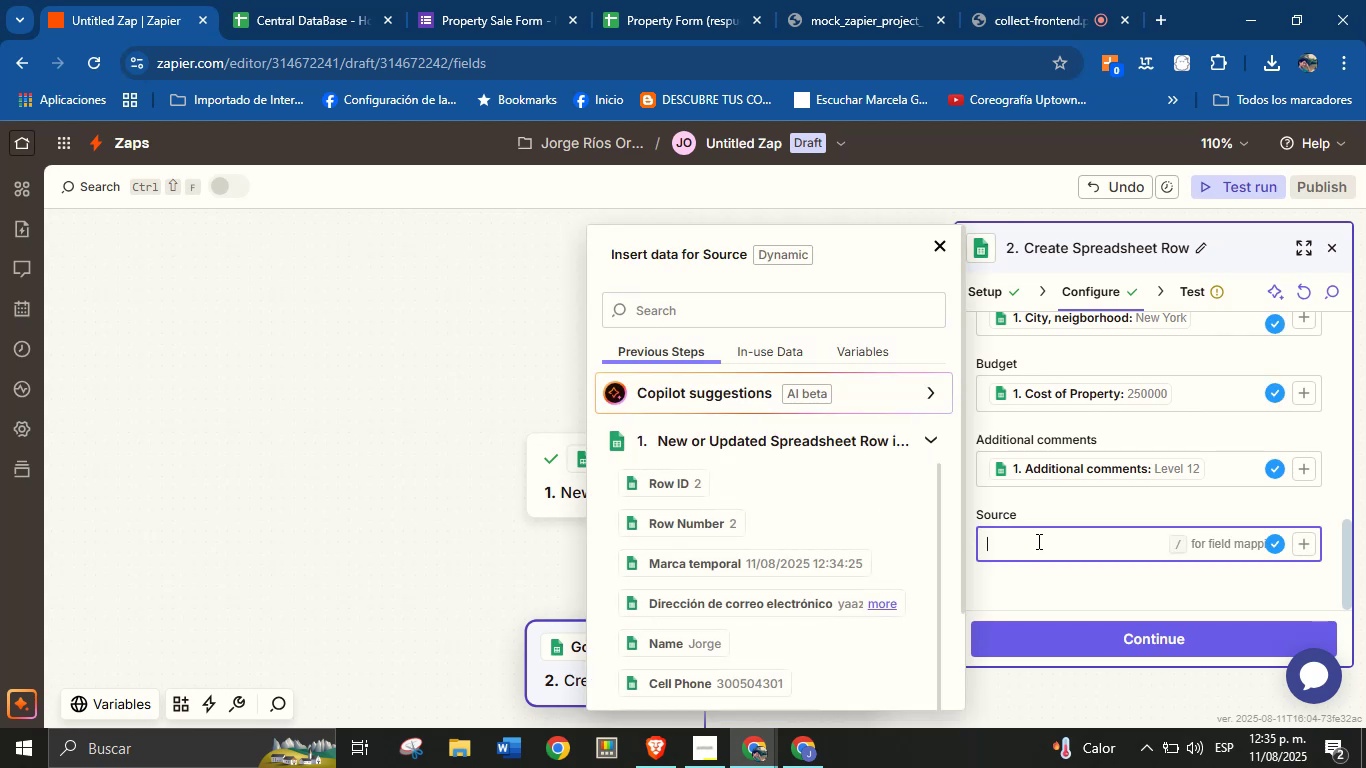 
left_click([1064, 501])
 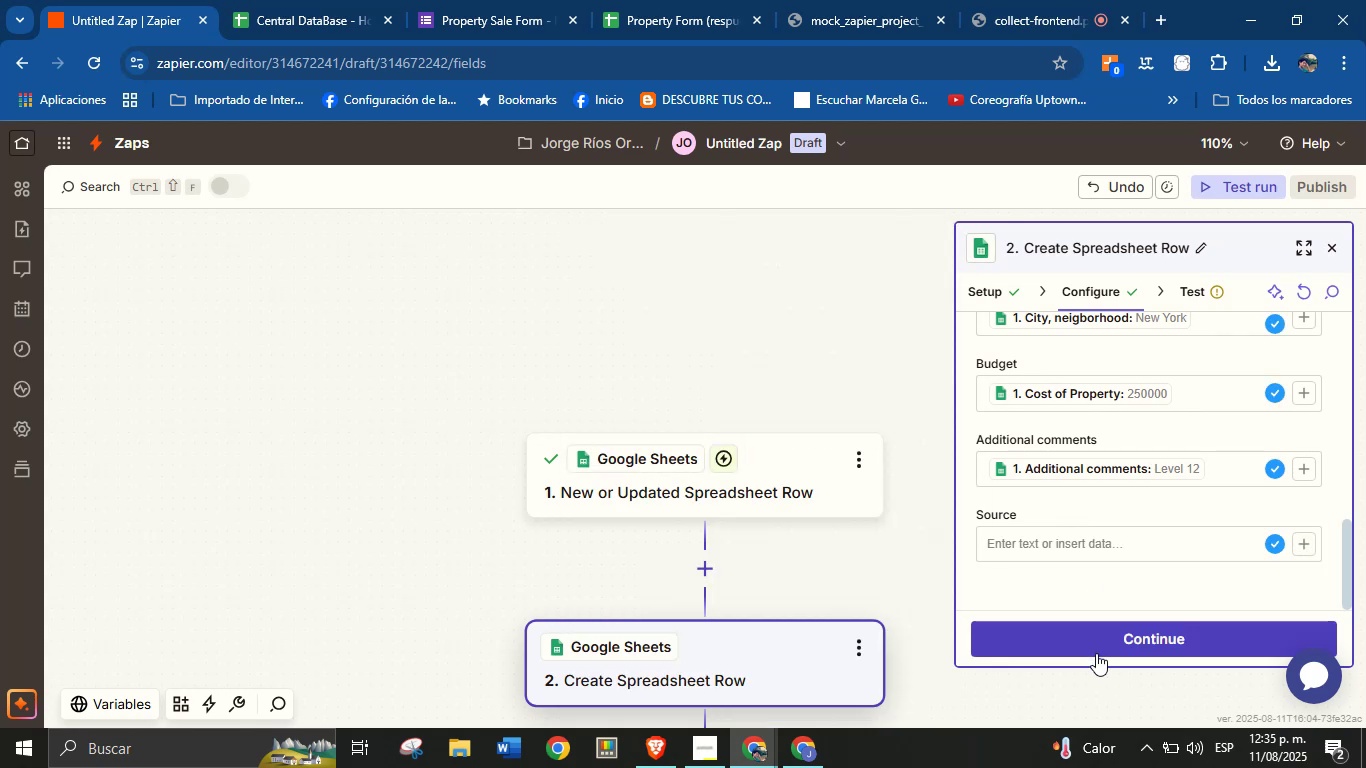 
left_click([1101, 643])
 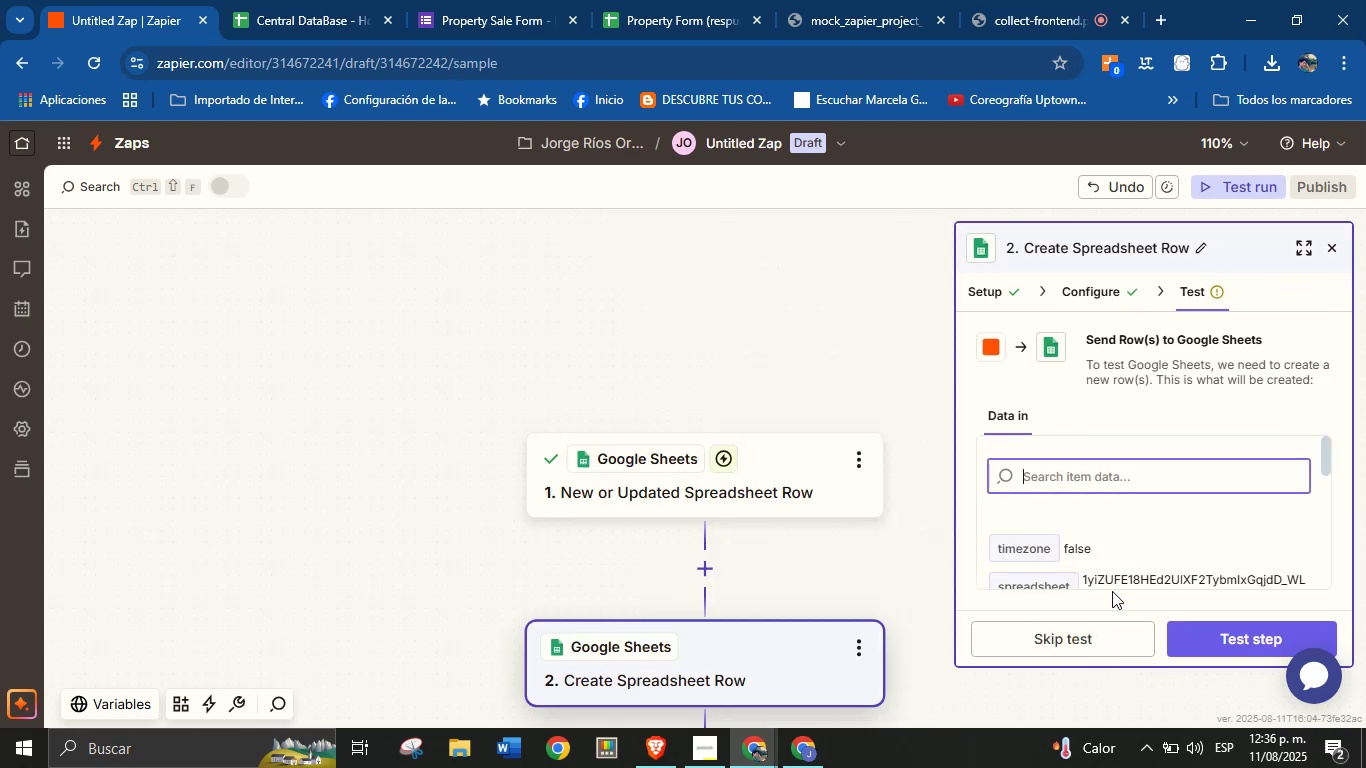 
scroll: coordinate [1128, 461], scroll_direction: down, amount: 2.0
 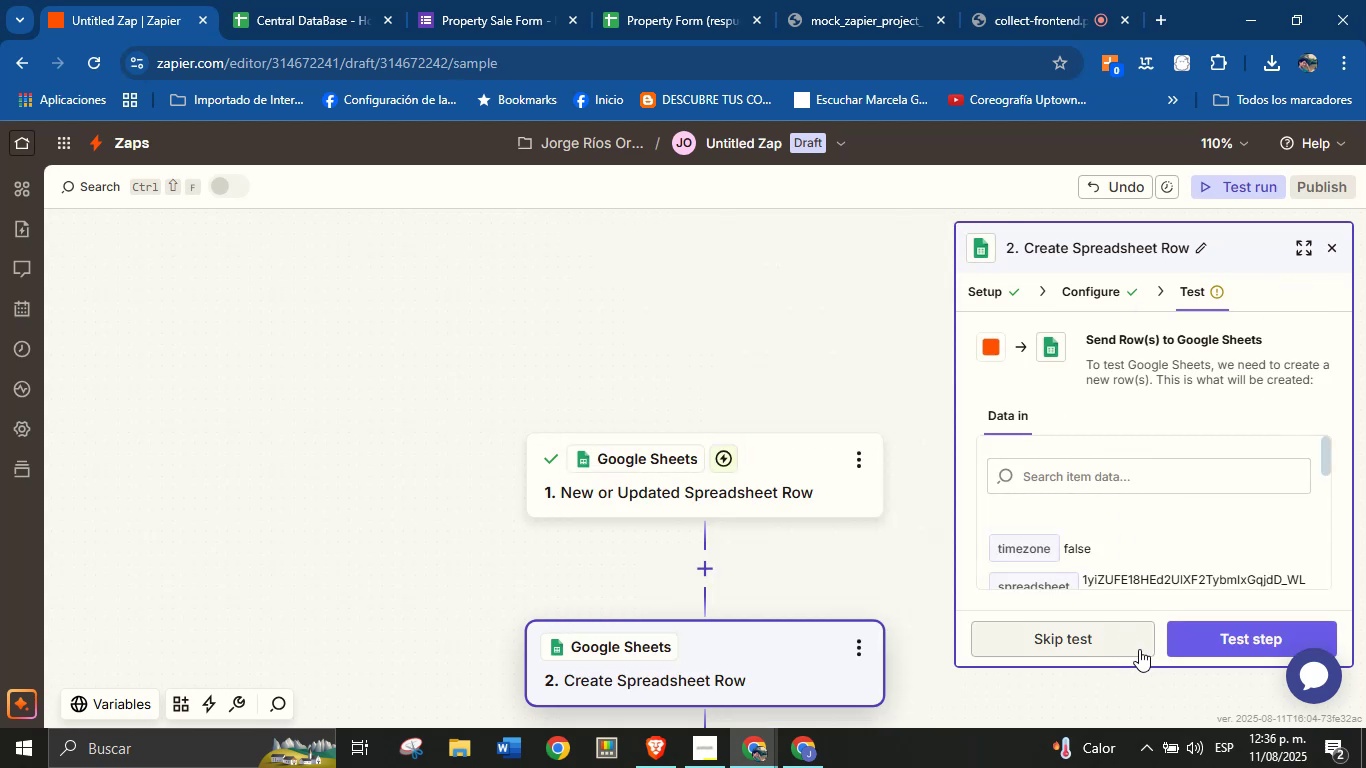 
left_click([1224, 646])
 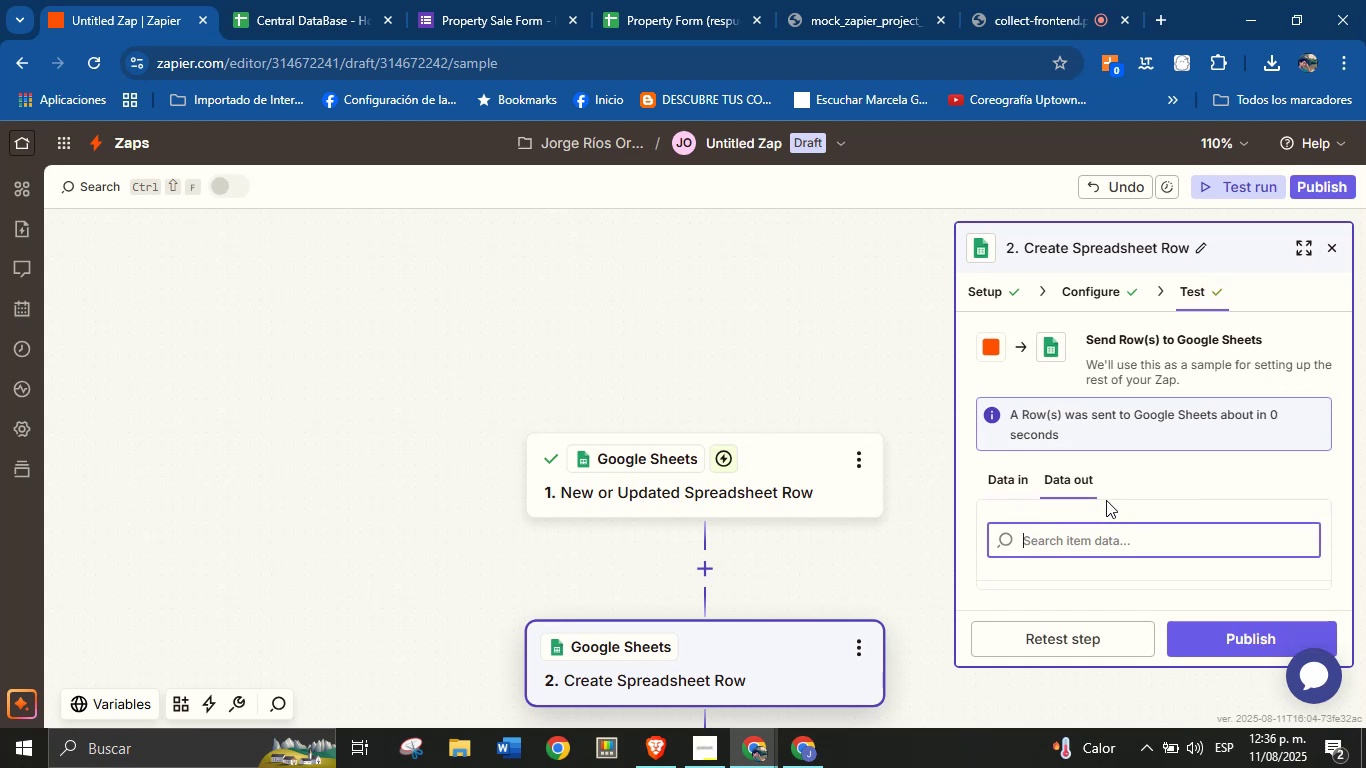 
left_click([322, 0])
 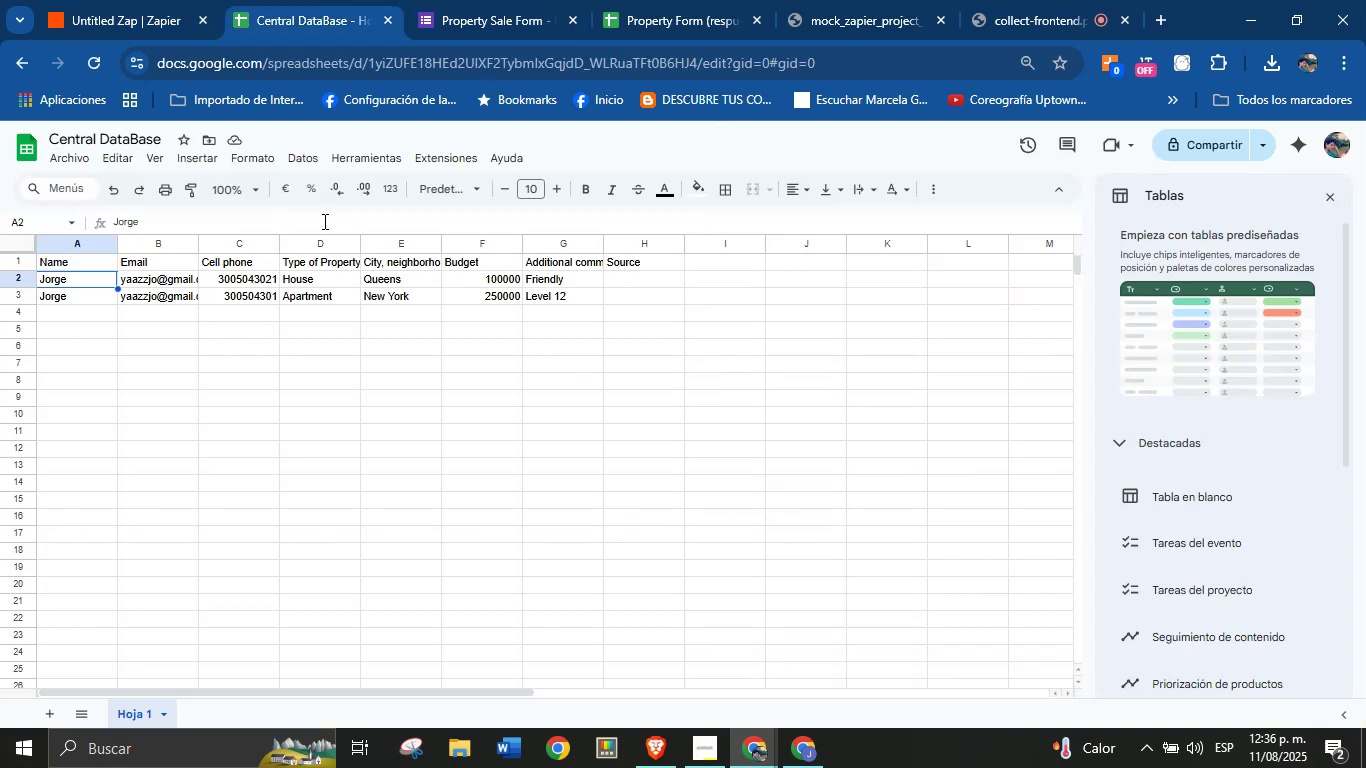 
wait(8.95)
 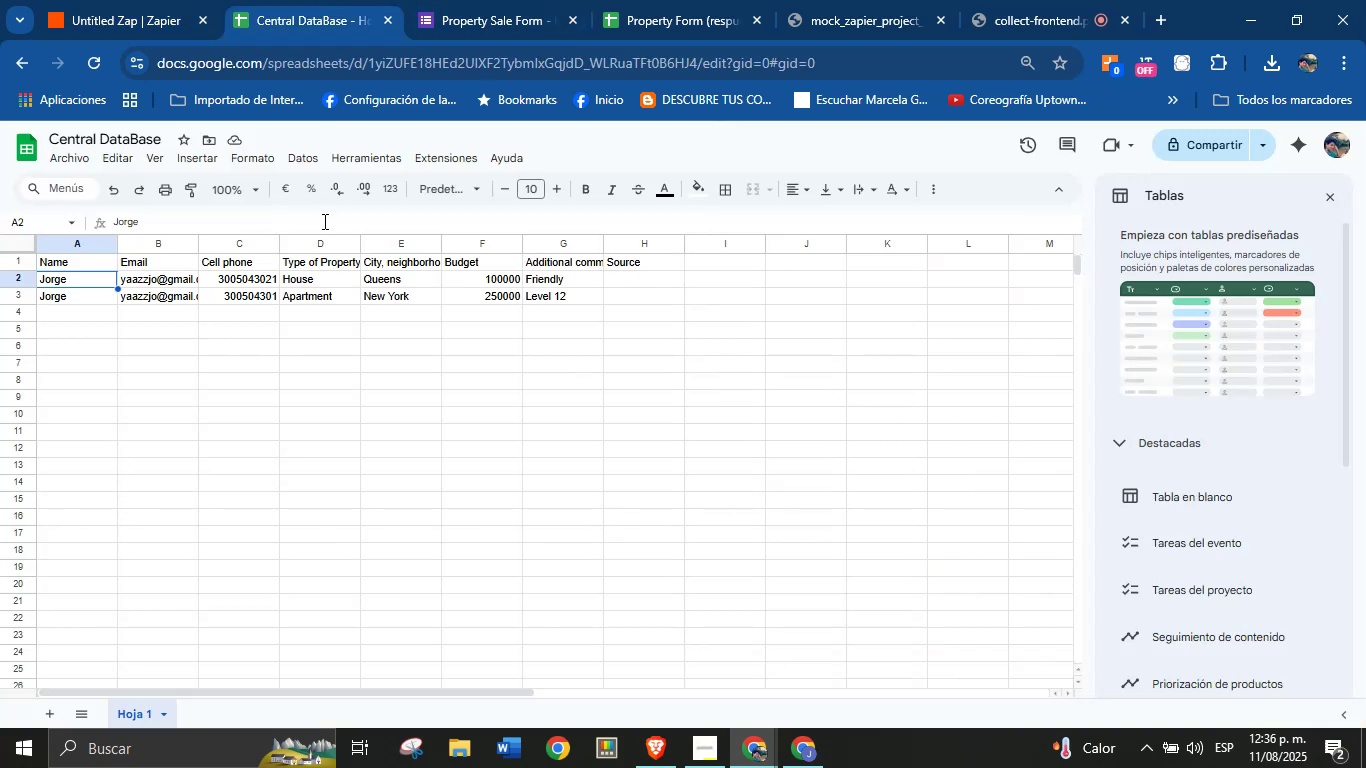 
left_click([646, 283])
 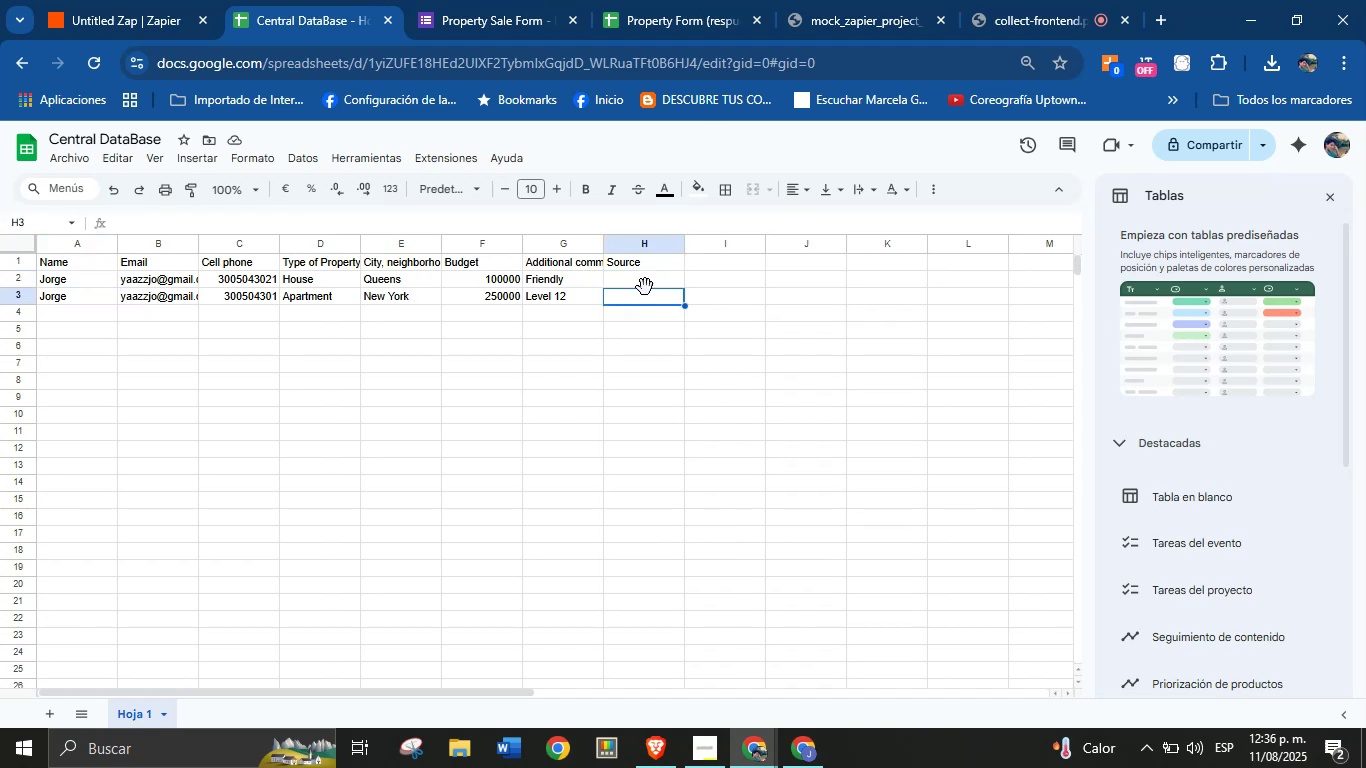 
double_click([646, 282])
 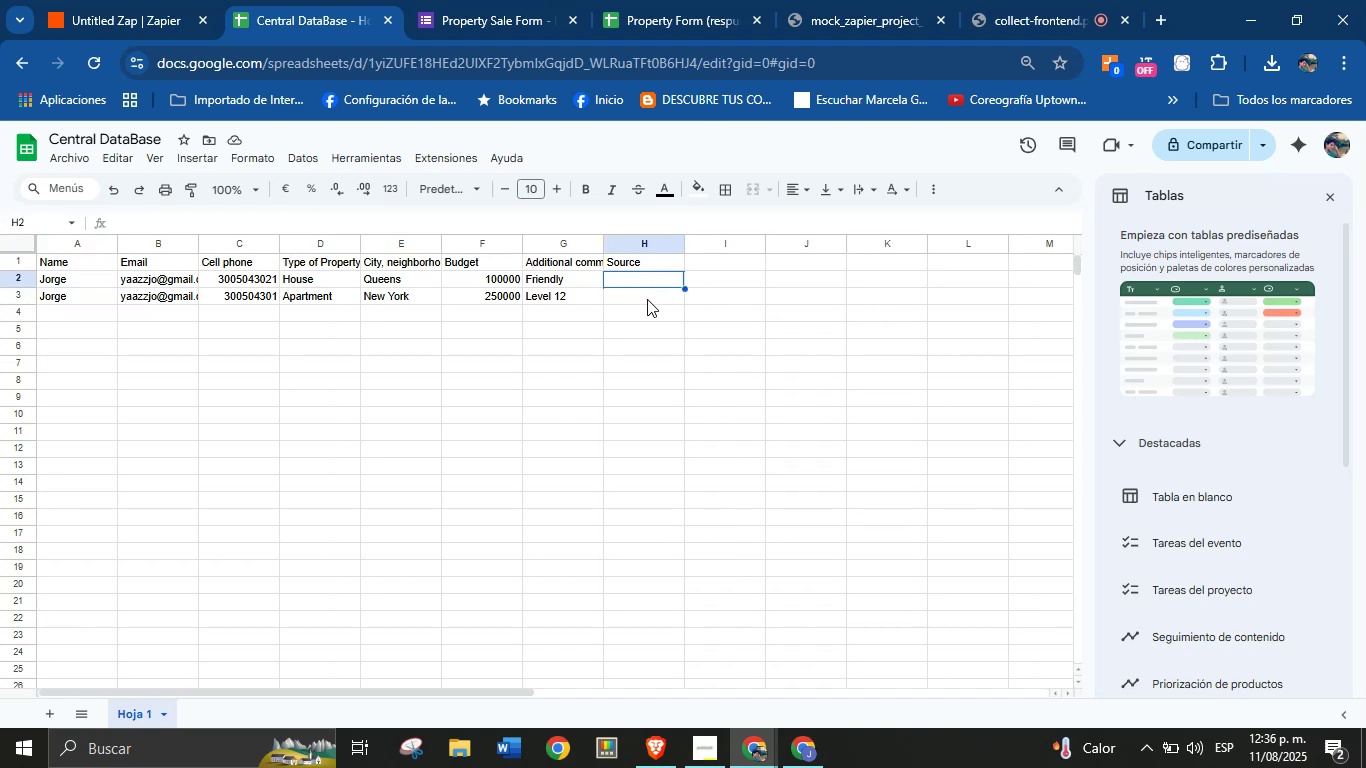 
left_click([647, 301])
 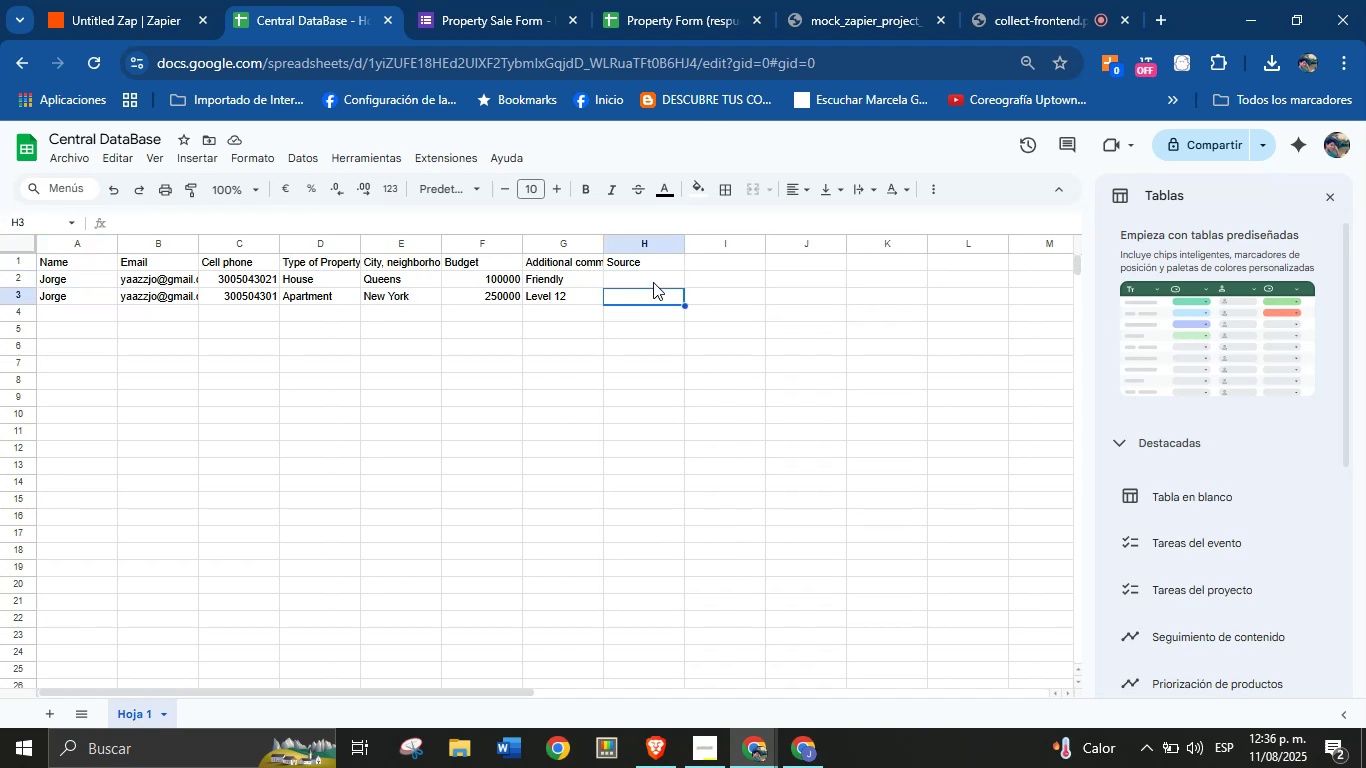 
double_click([653, 281])
 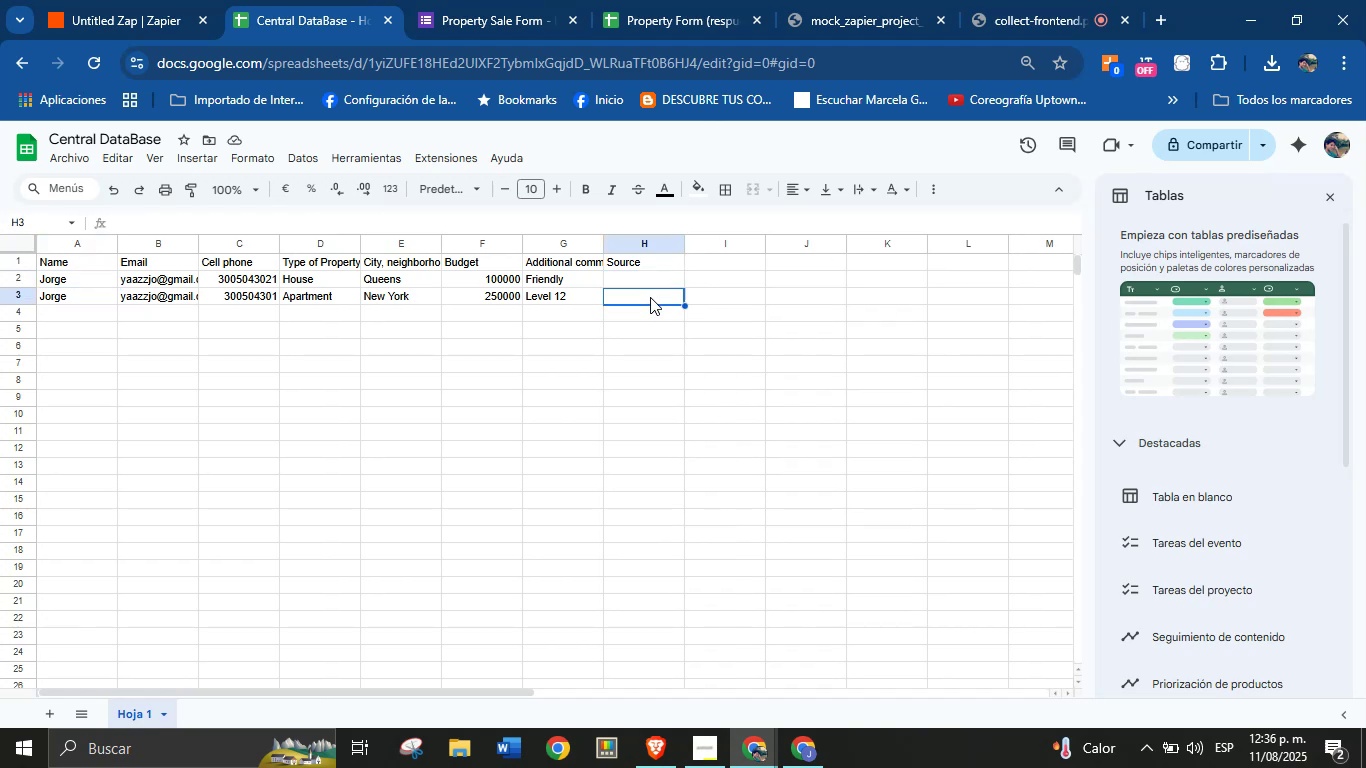 
double_click([655, 276])
 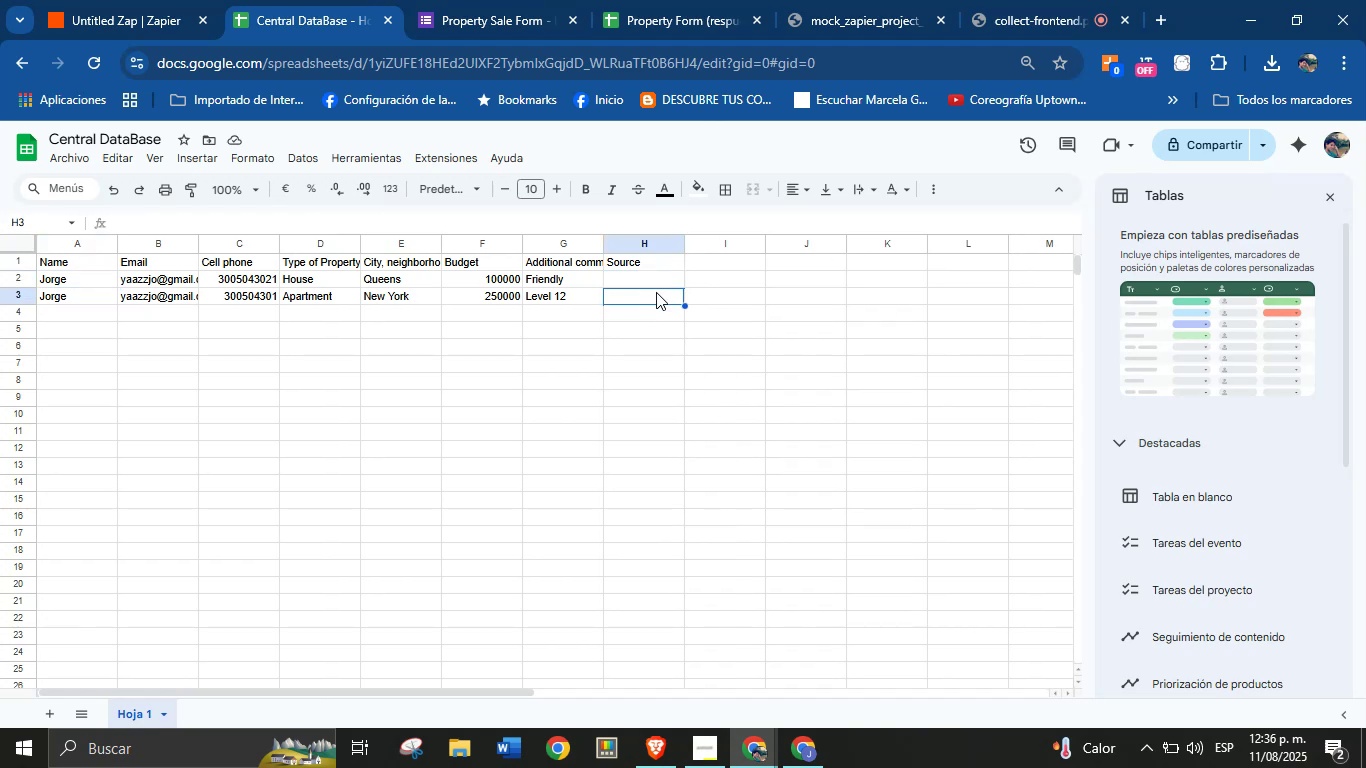 
double_click([658, 279])
 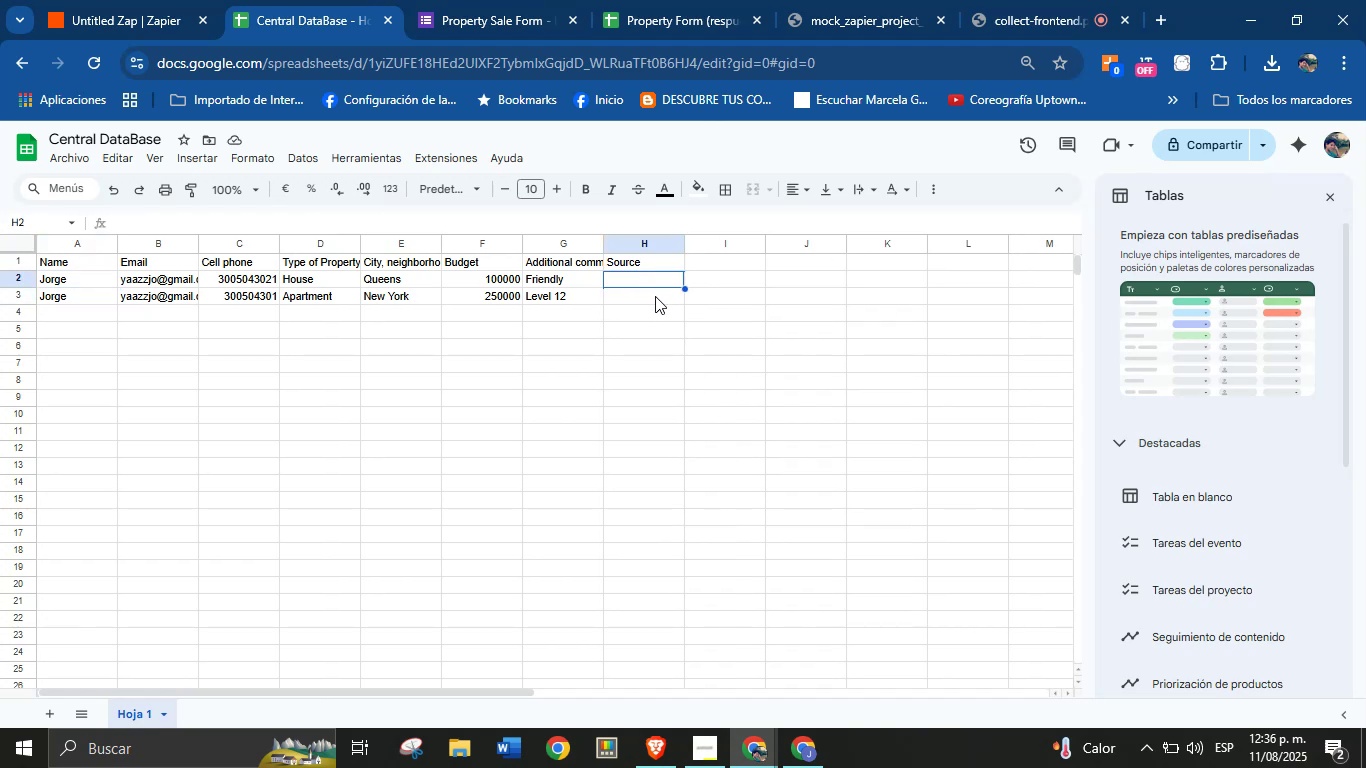 
left_click([655, 297])
 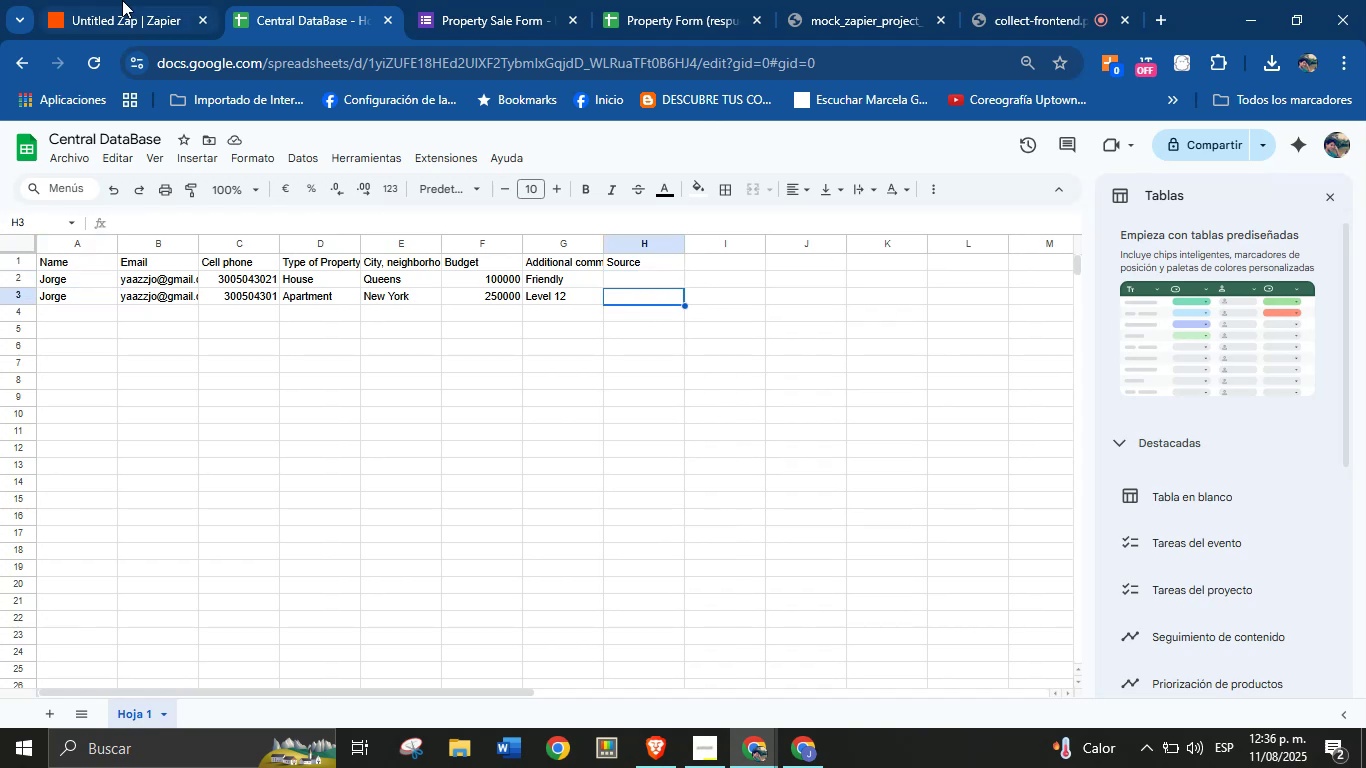 
left_click([121, 0])
 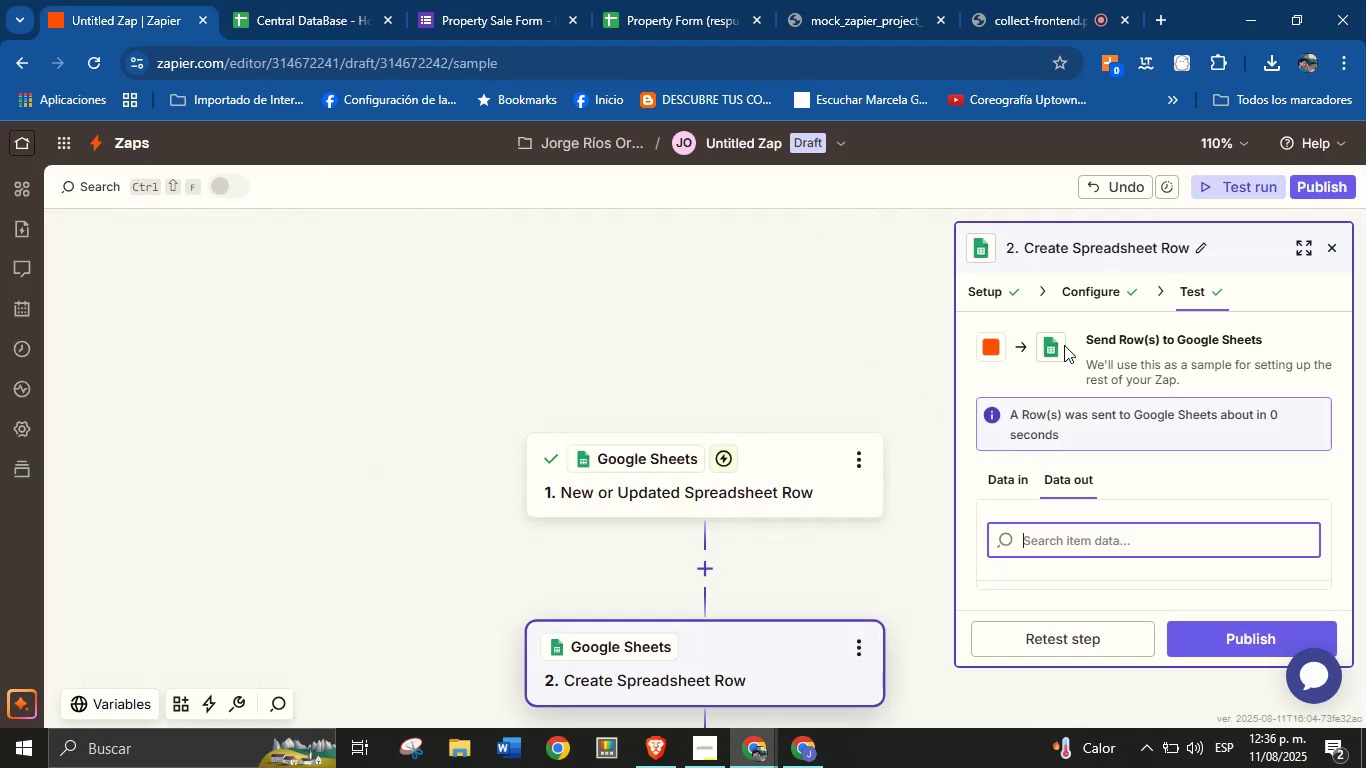 
left_click([1096, 293])
 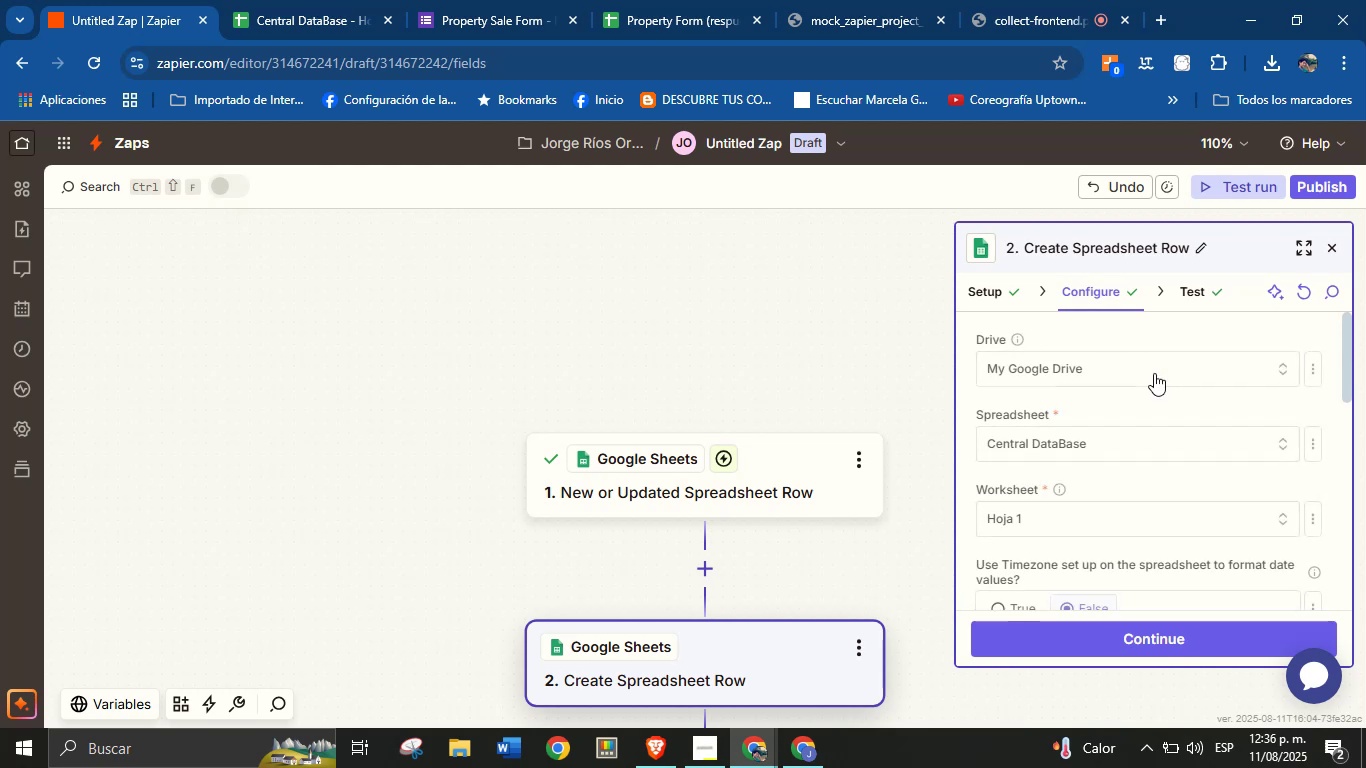 
scroll: coordinate [1135, 469], scroll_direction: down, amount: 9.0
 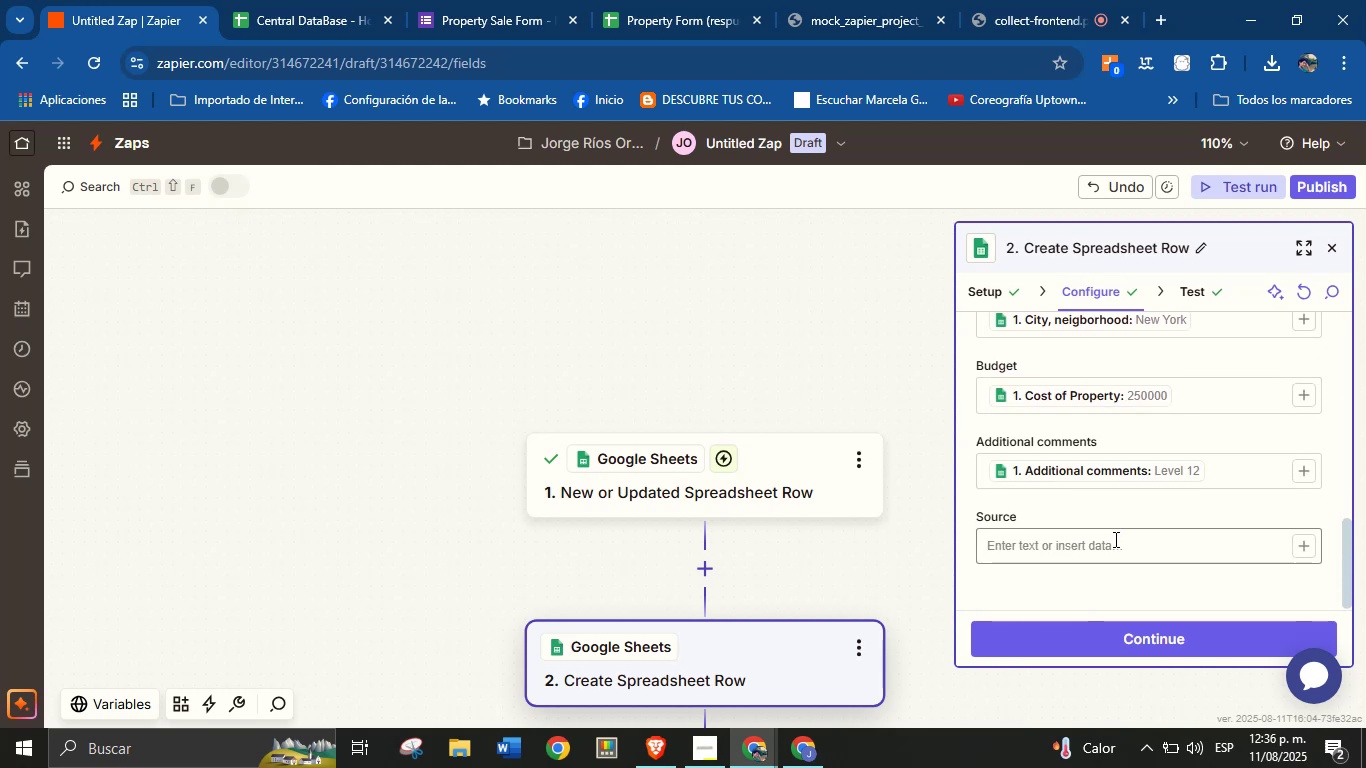 
left_click([1114, 540])
 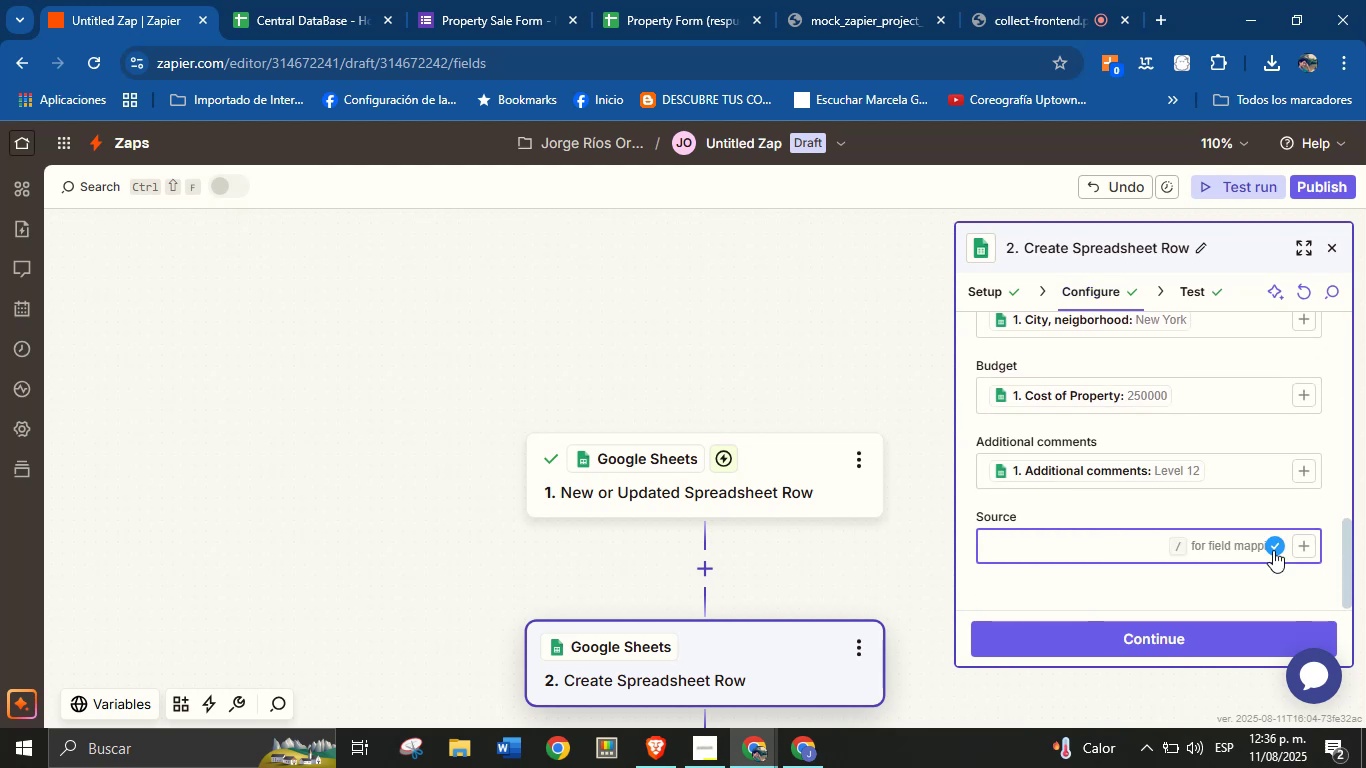 
left_click([1300, 550])
 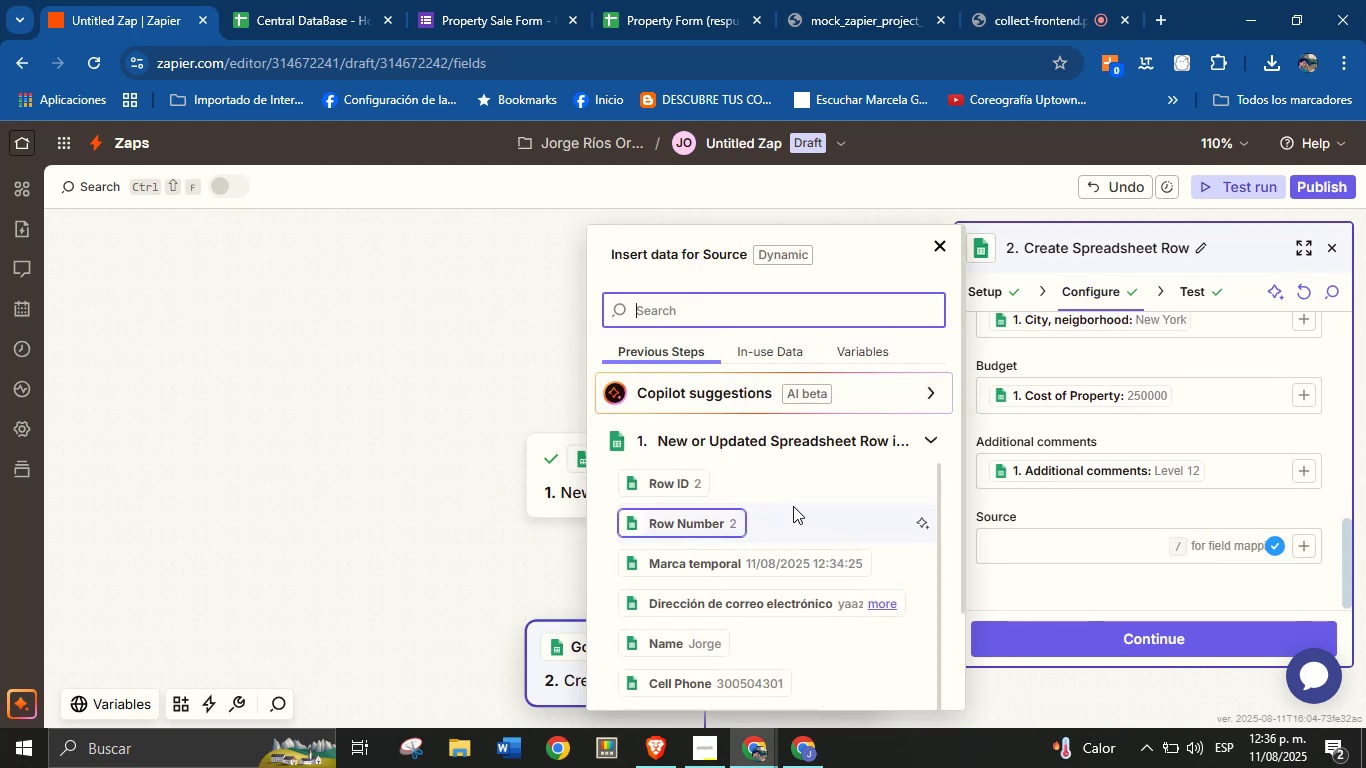 
scroll: coordinate [781, 506], scroll_direction: down, amount: 9.0
 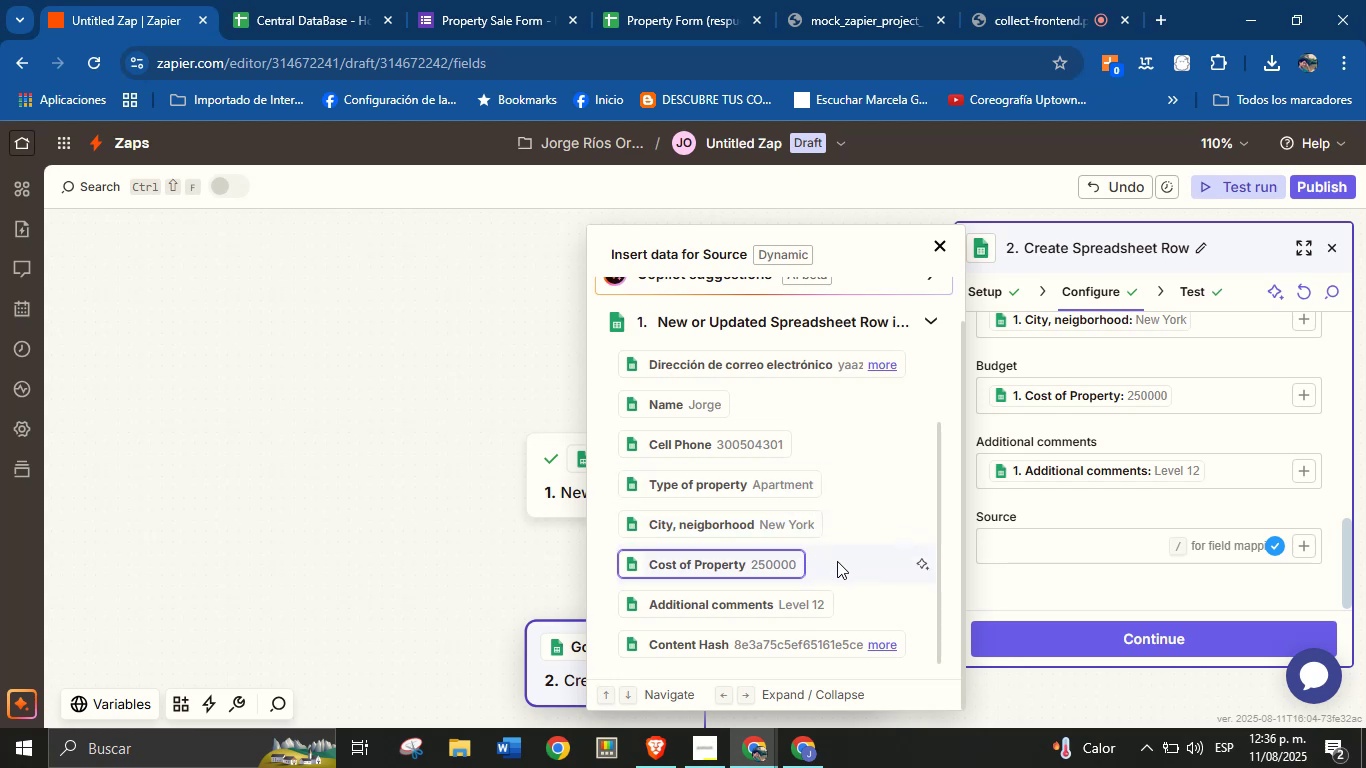 
left_click([1002, 546])
 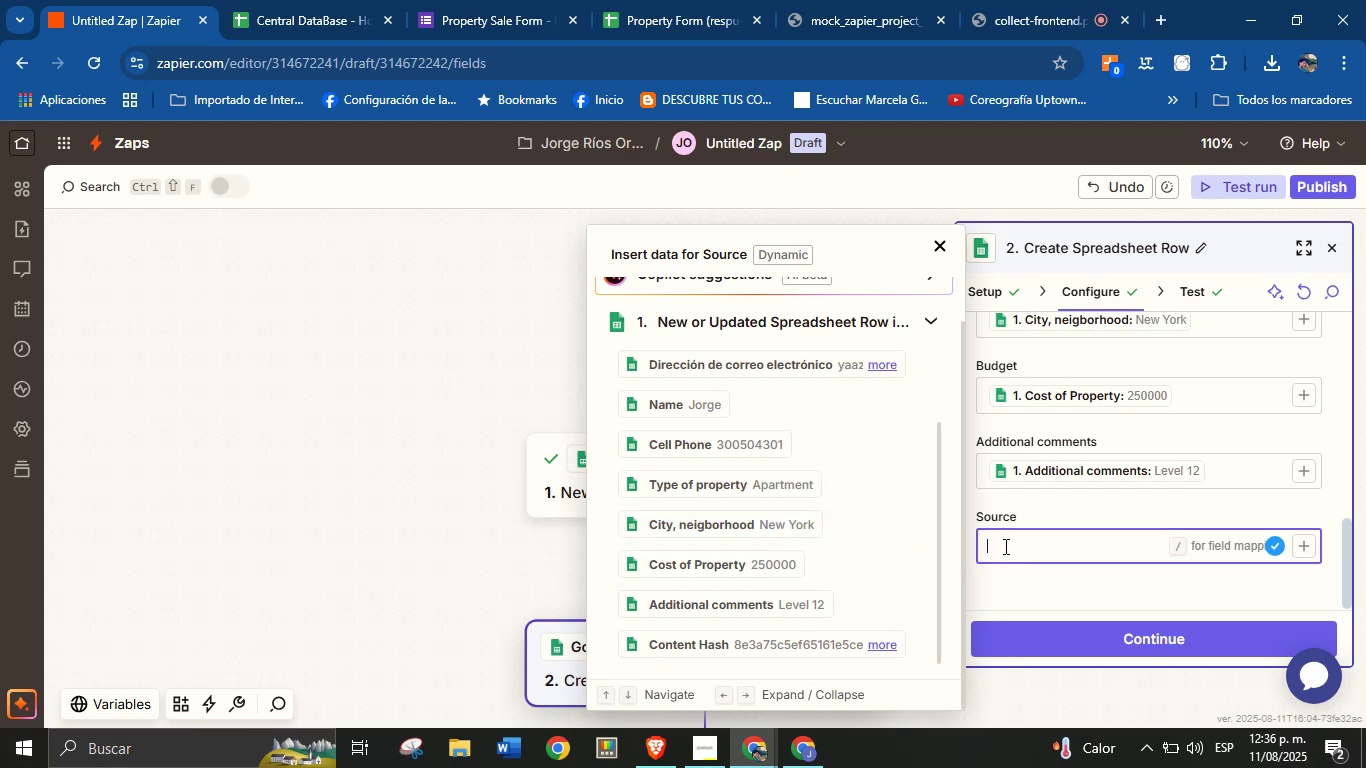 
type(Sale)
 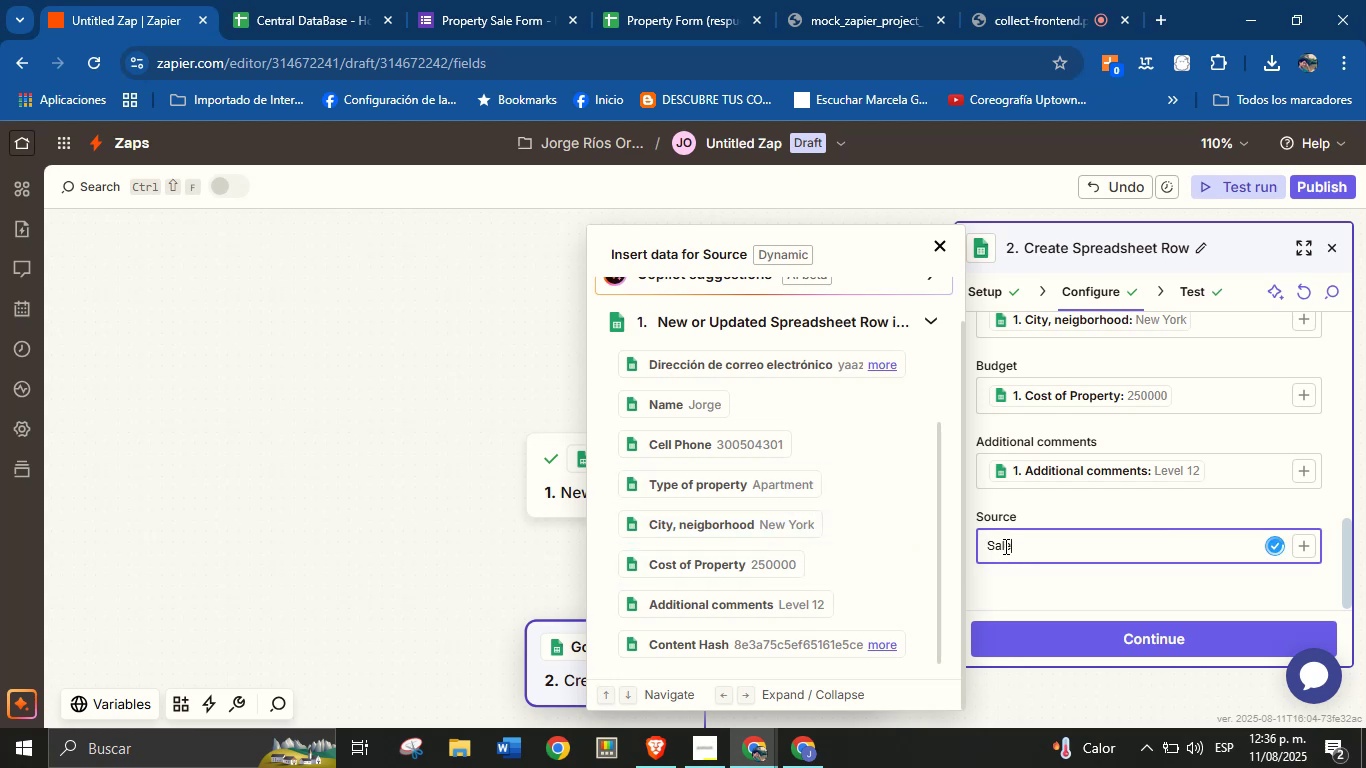 
left_click([1070, 577])
 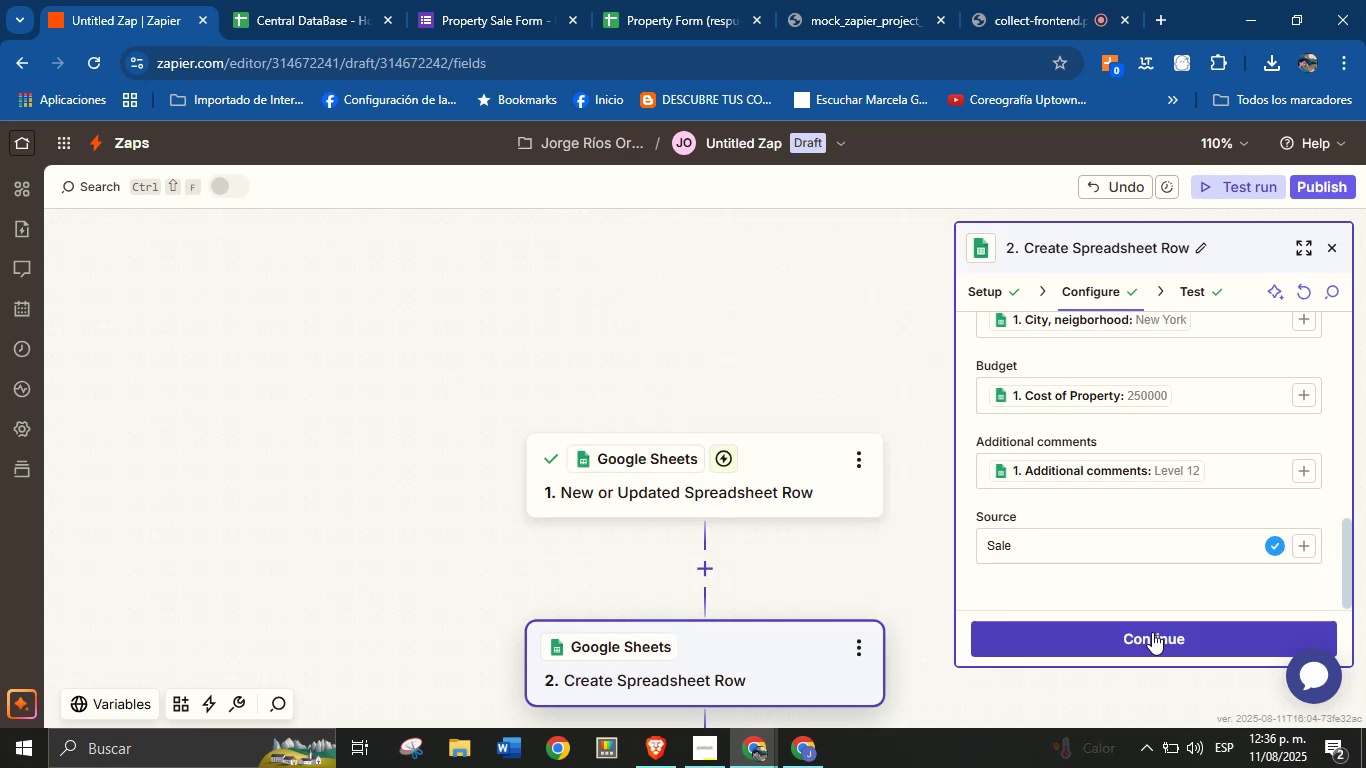 
left_click([1156, 639])
 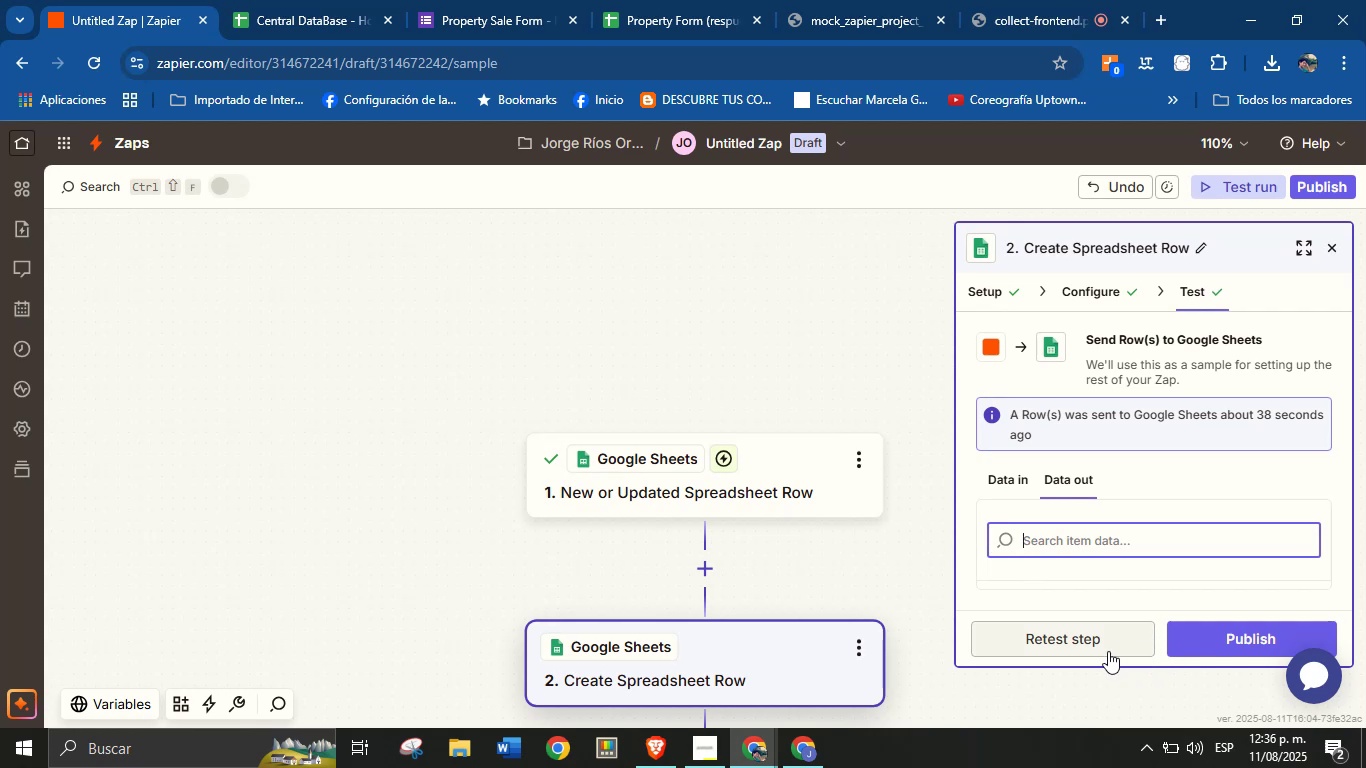 
left_click([1100, 642])
 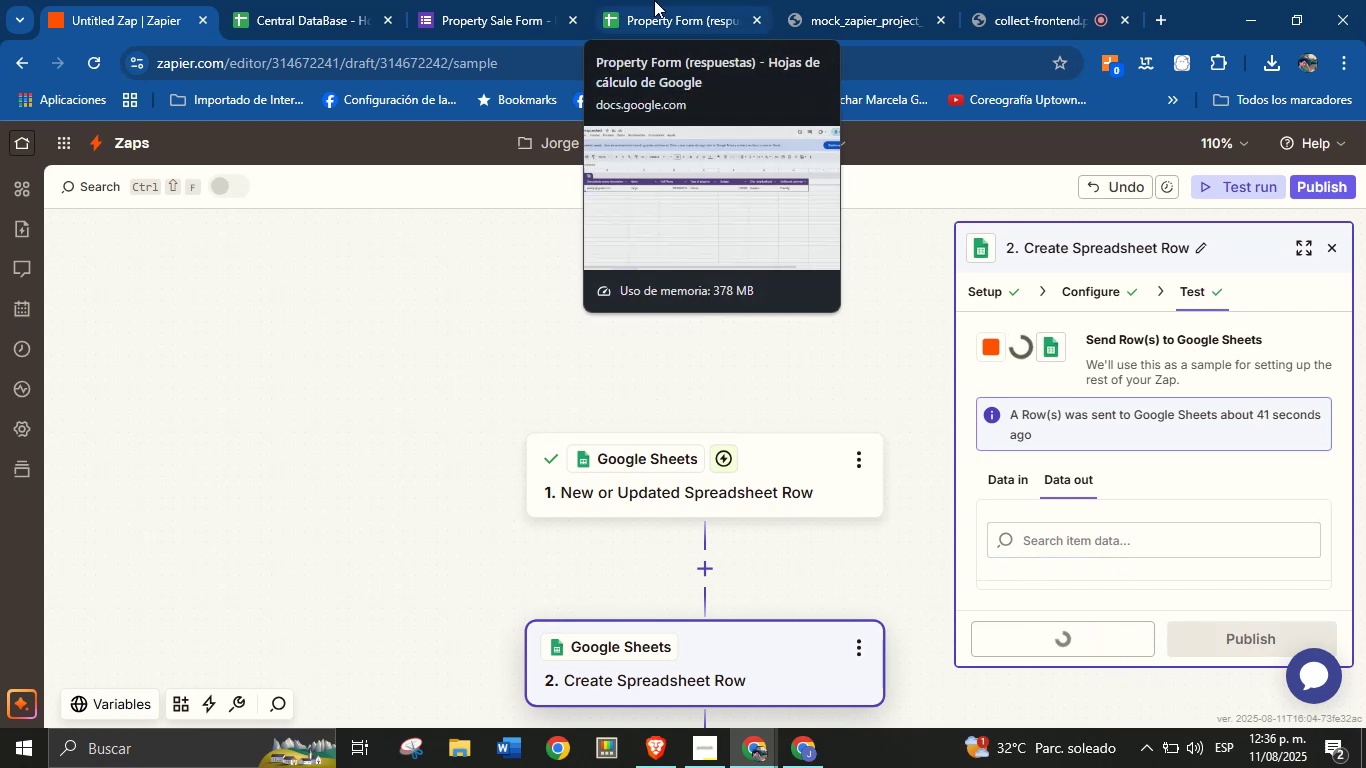 
left_click([654, 0])
 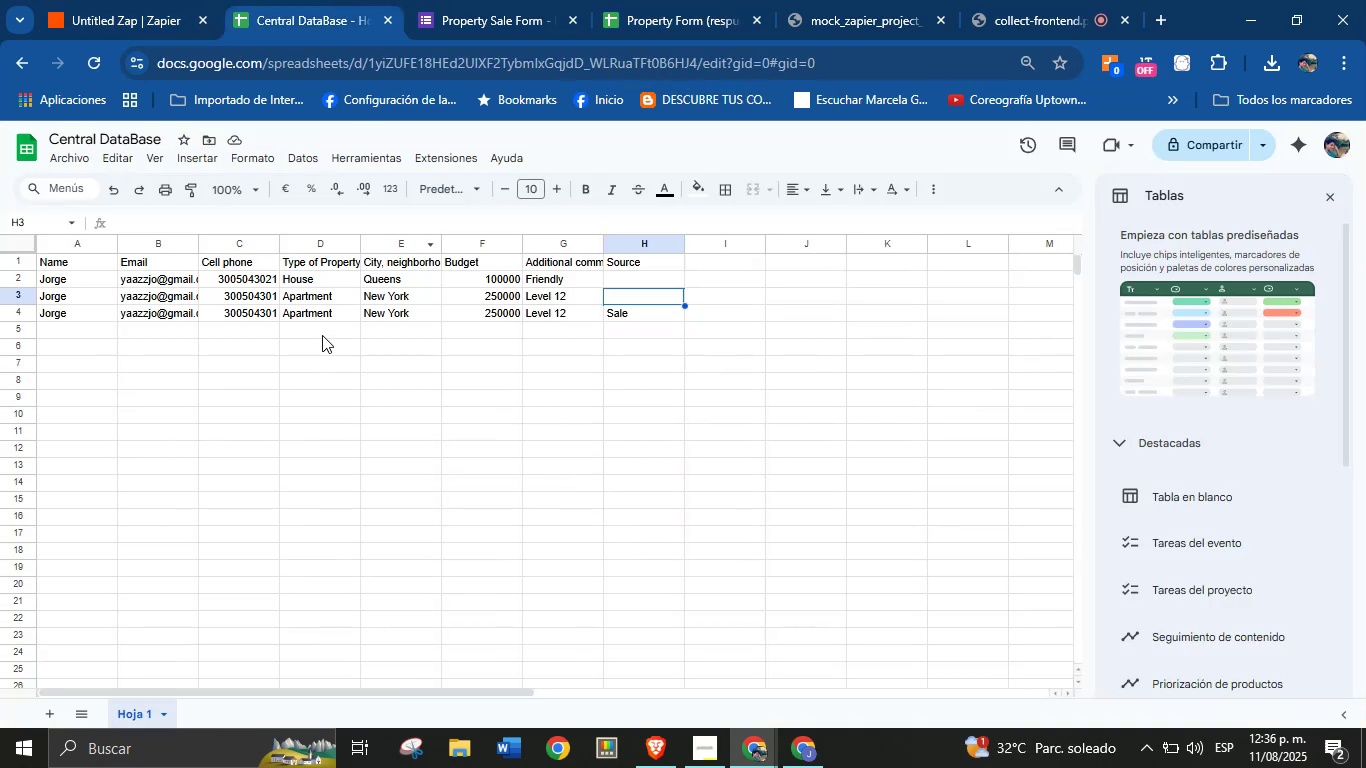 
left_click([130, 0])
 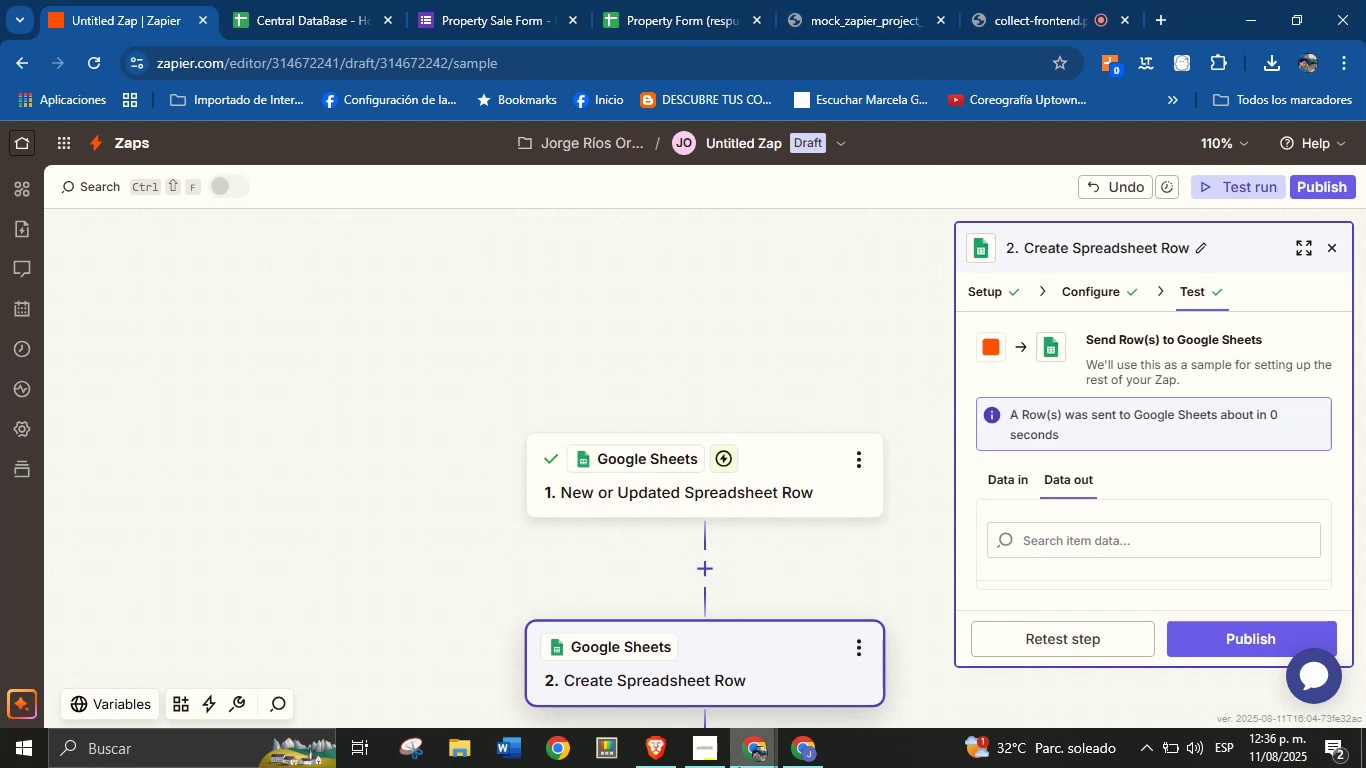 
left_click([805, 752])
 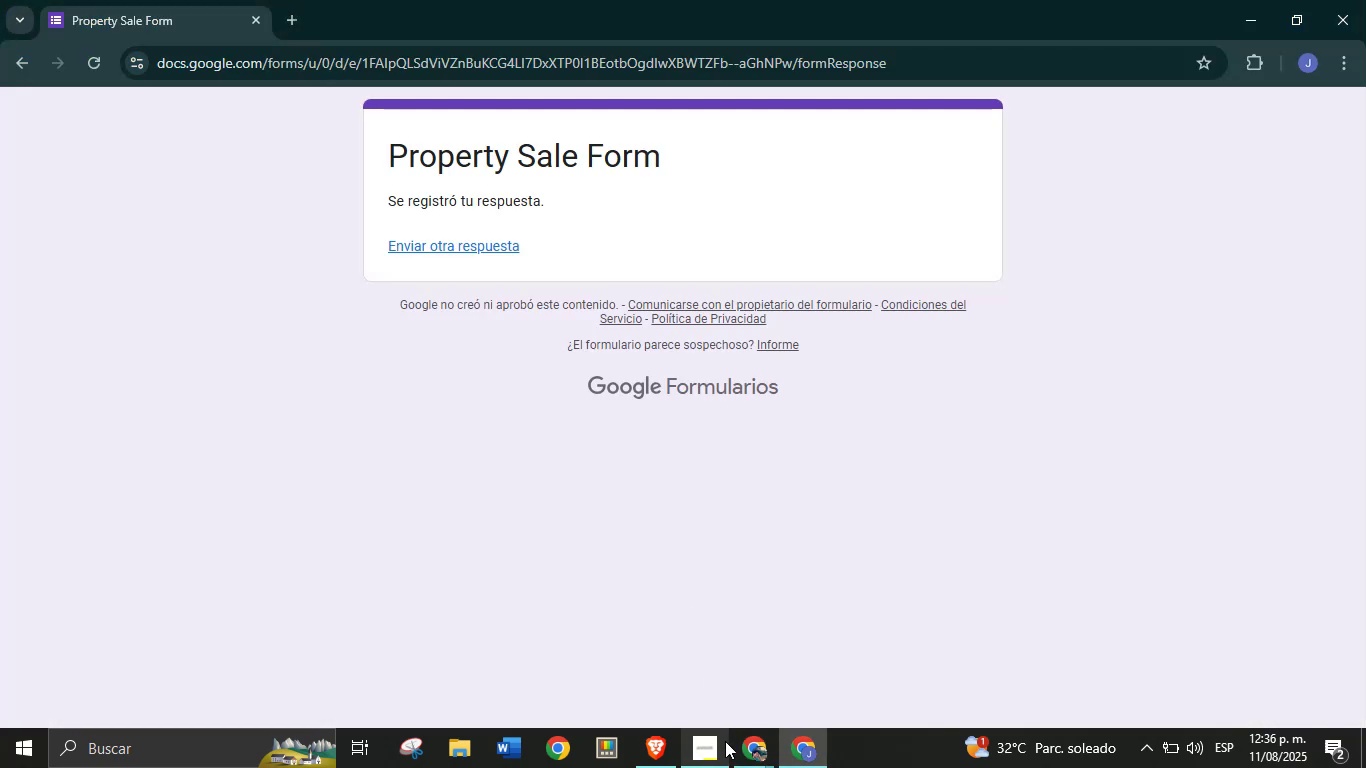 
left_click([762, 754])
 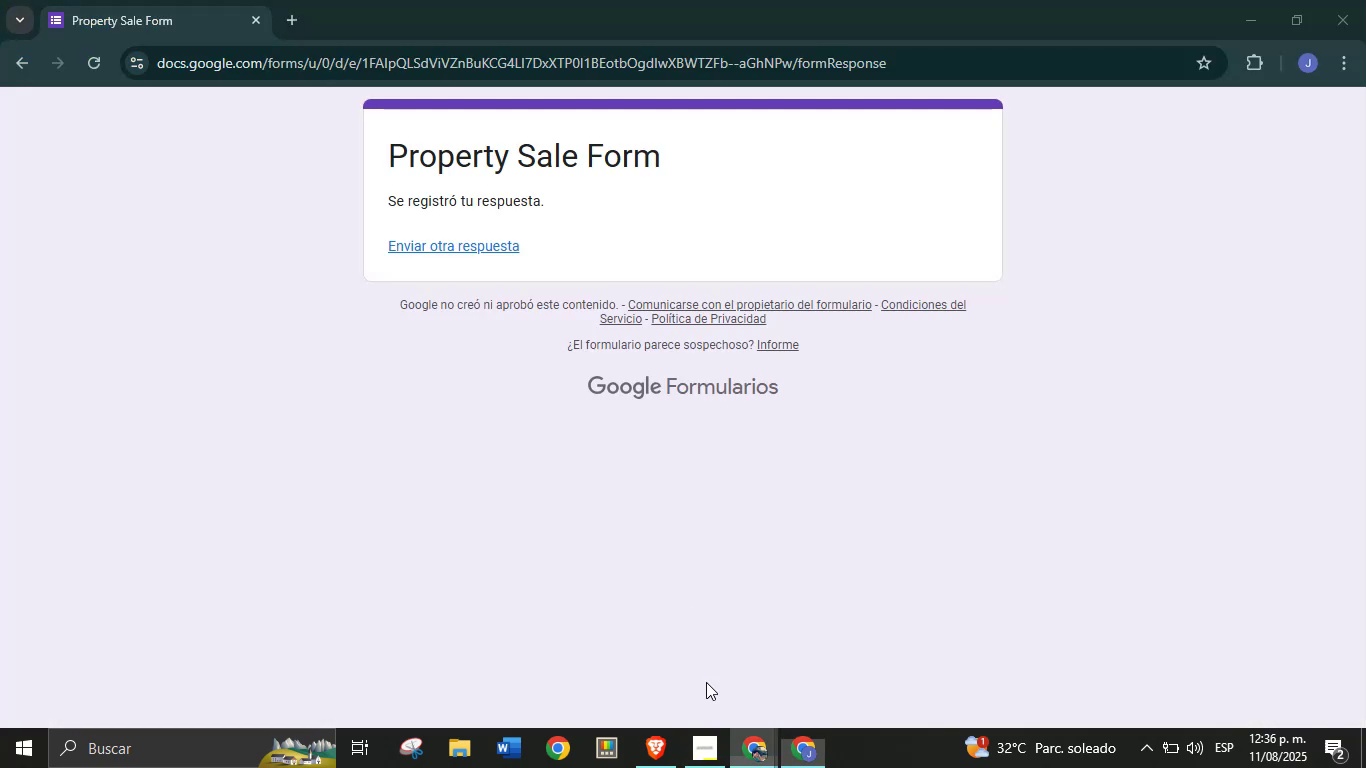 
left_click([693, 661])
 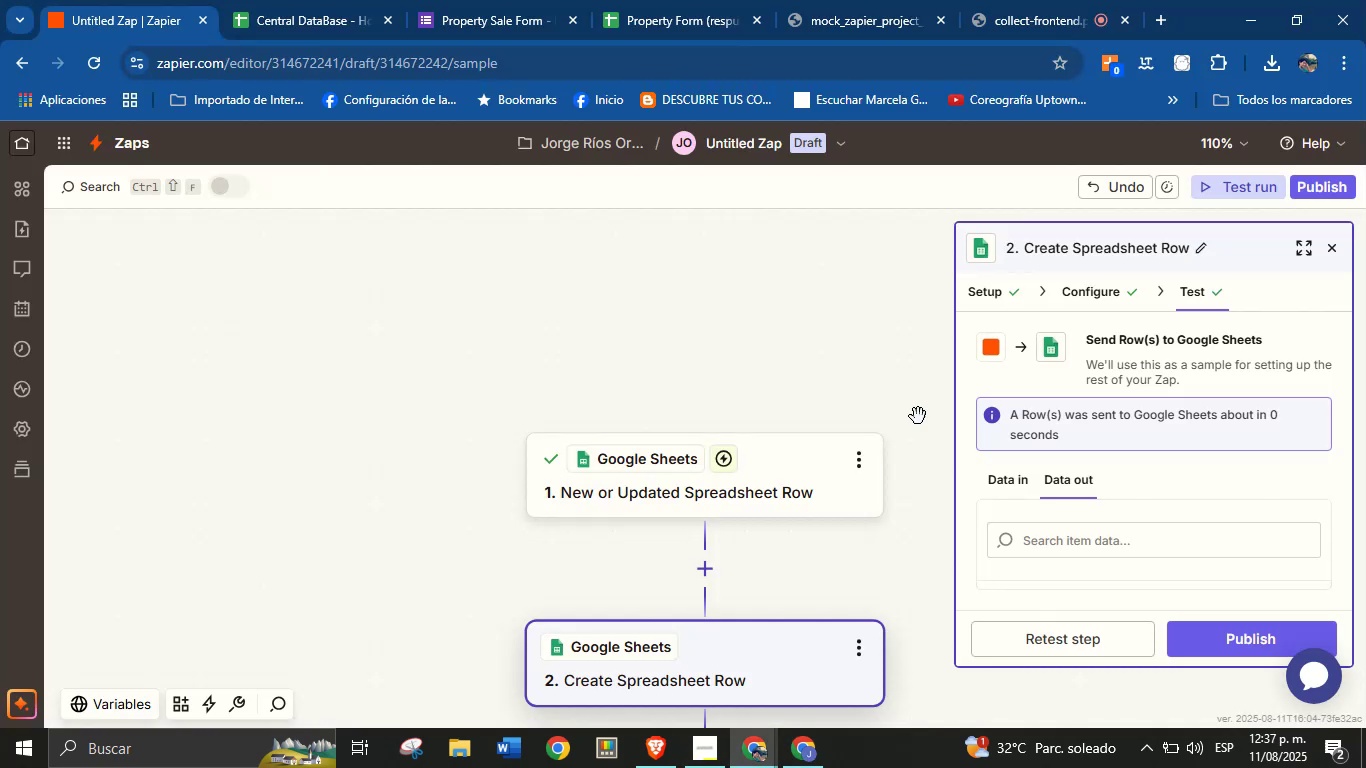 
scroll: coordinate [957, 462], scroll_direction: down, amount: 2.0
 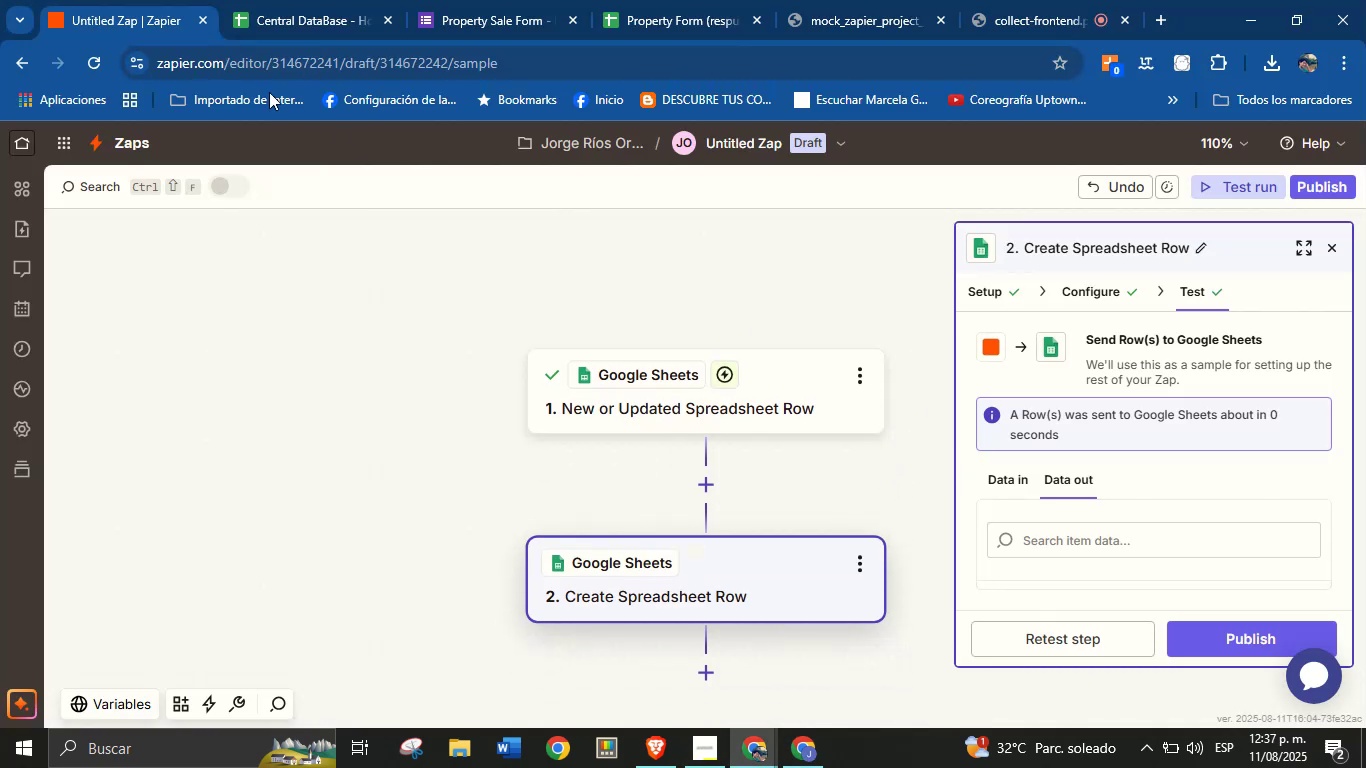 
left_click([13, 138])
 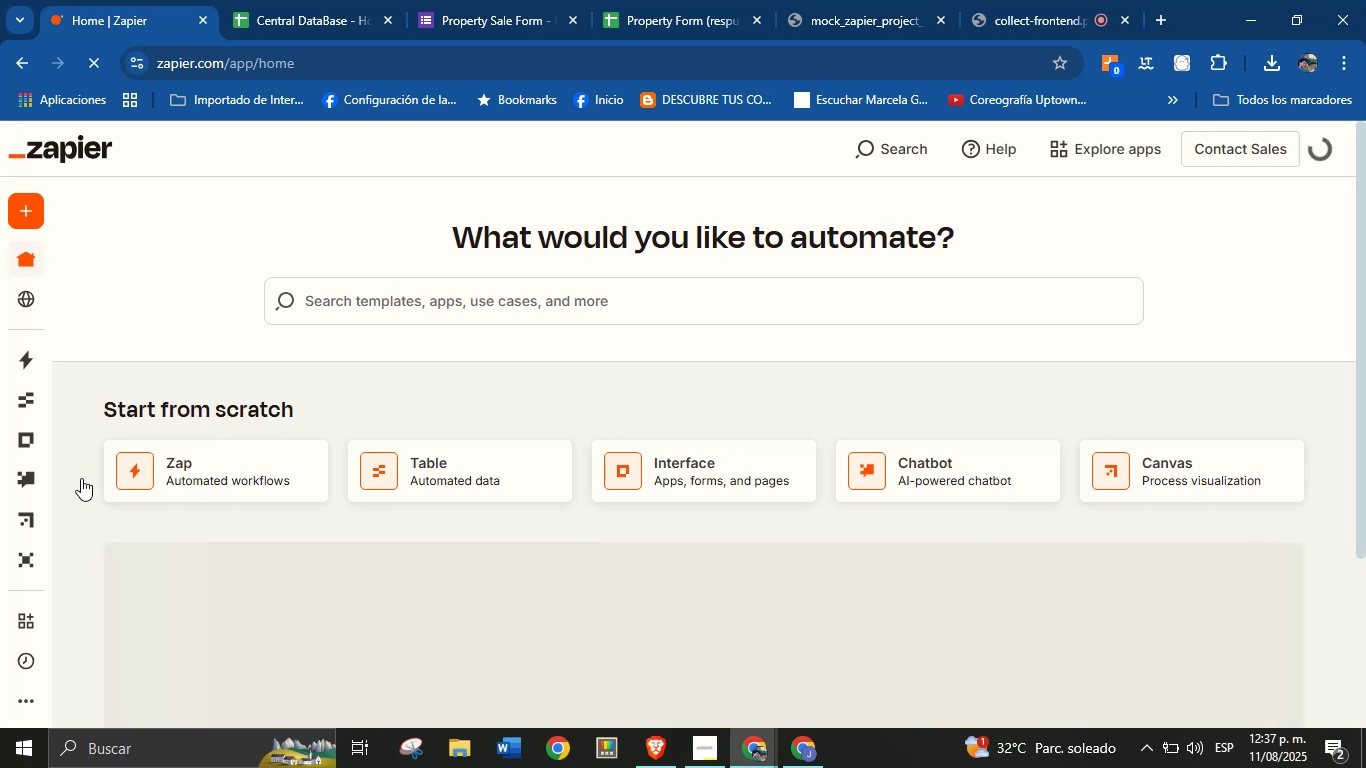 
left_click([182, 492])
 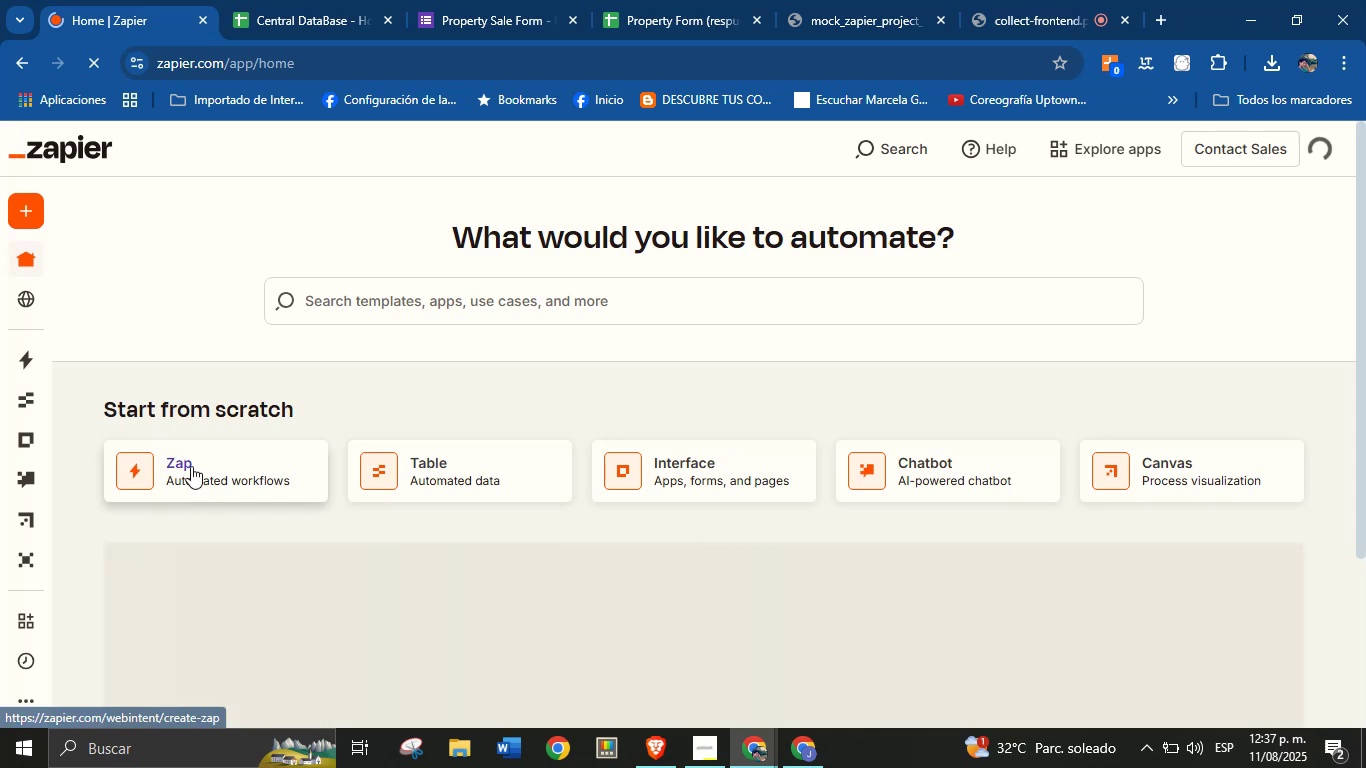 
left_click([191, 466])
 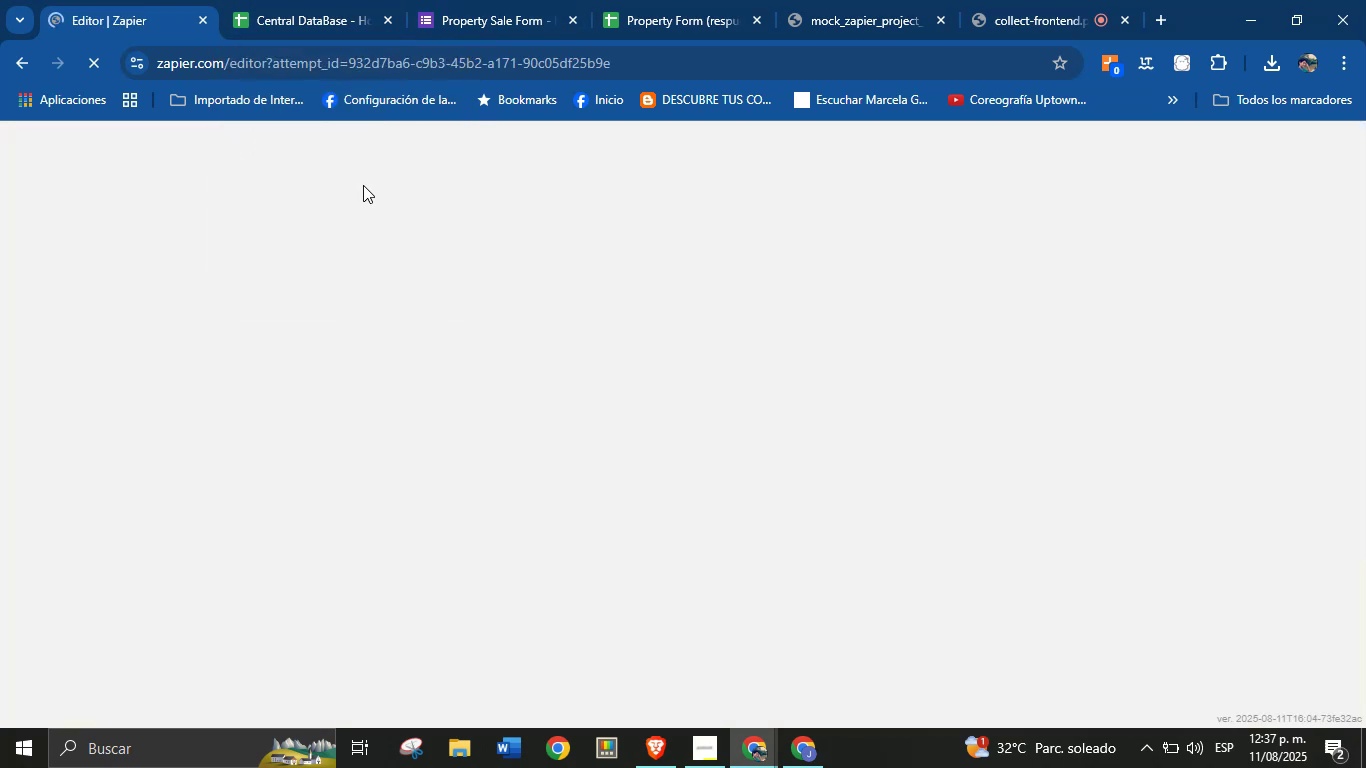 
wait(9.87)
 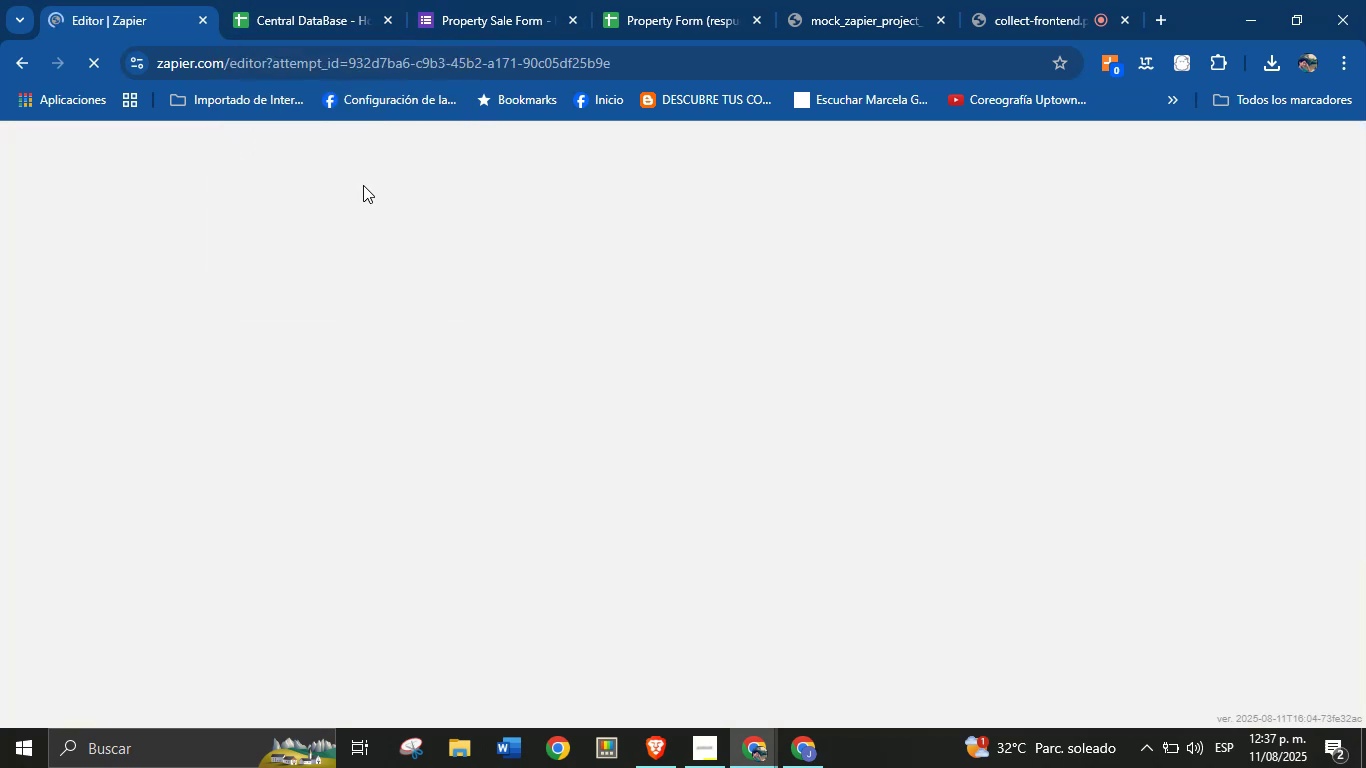 
scroll: coordinate [700, 580], scroll_direction: down, amount: 2.0
 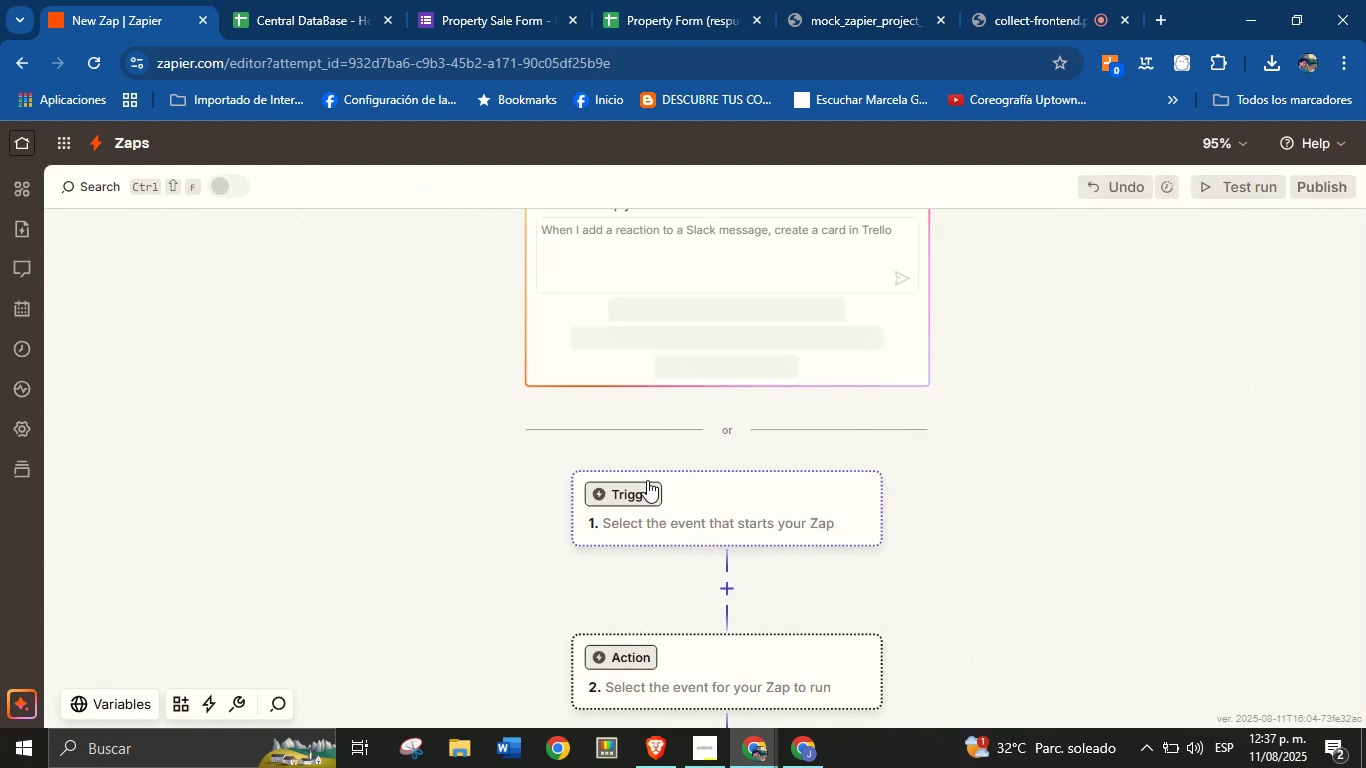 
left_click([646, 491])
 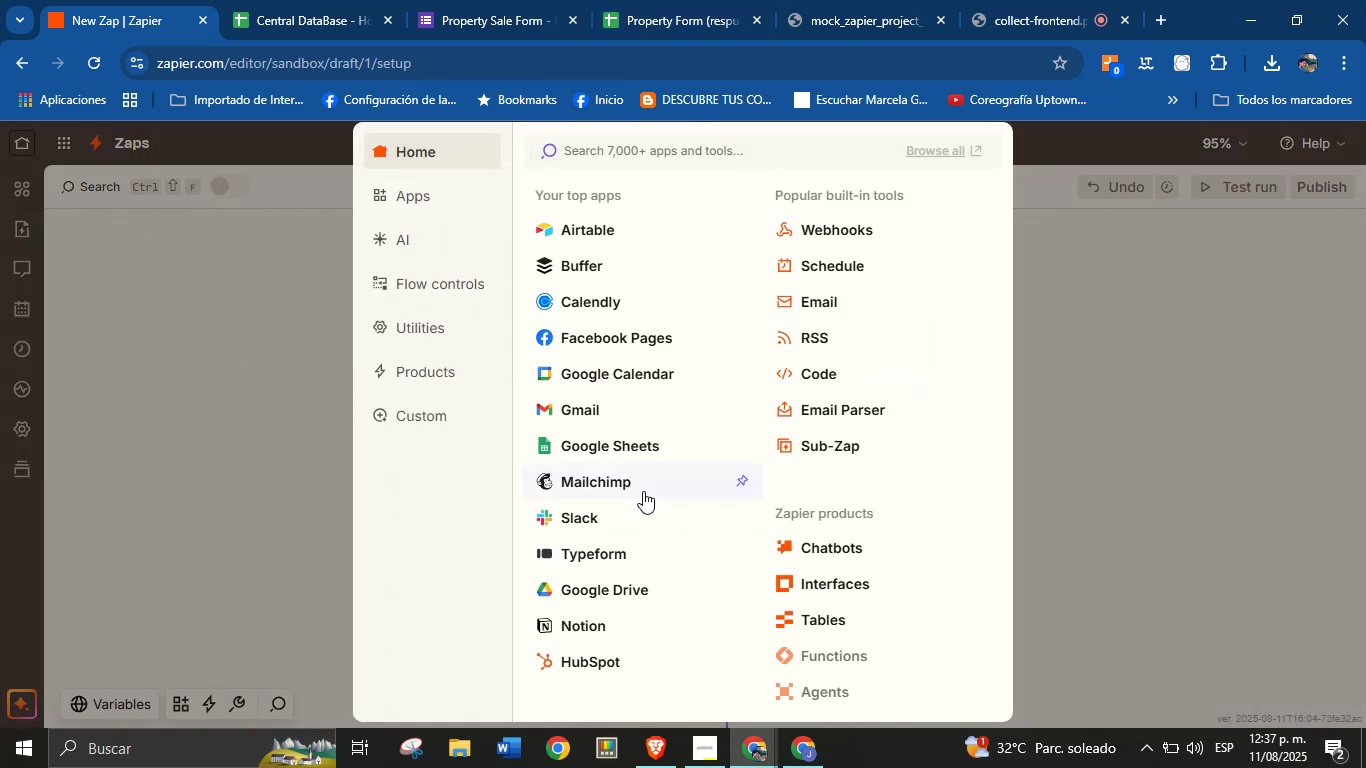 
wait(5.79)
 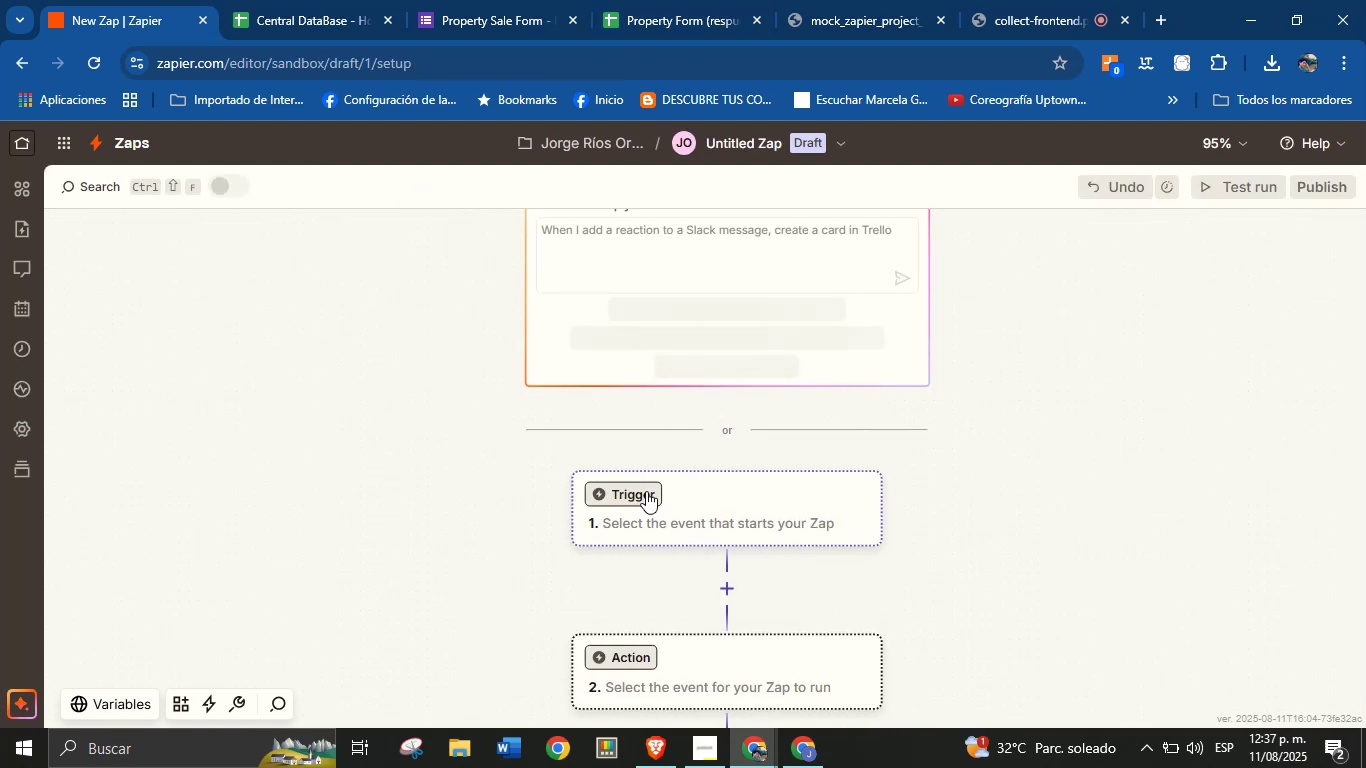 
left_click([596, 441])
 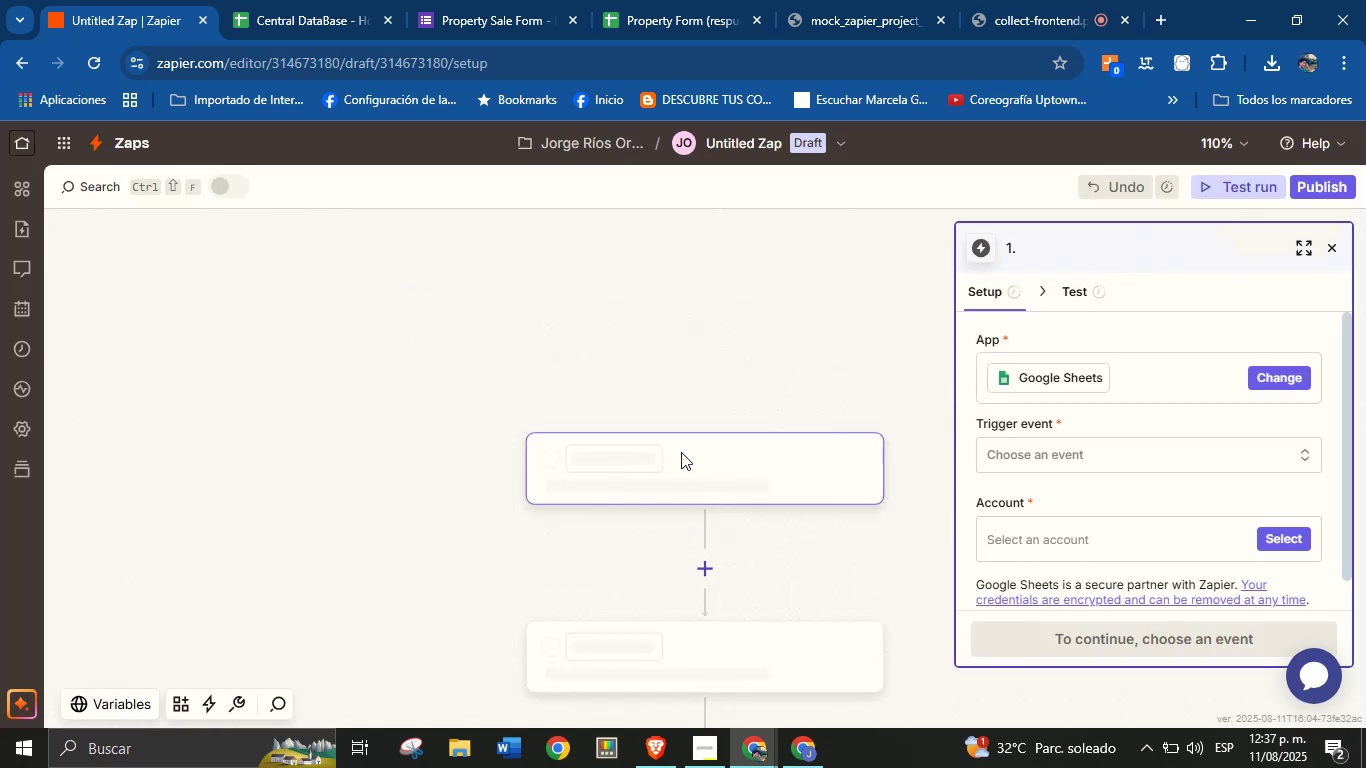 
left_click([1064, 454])
 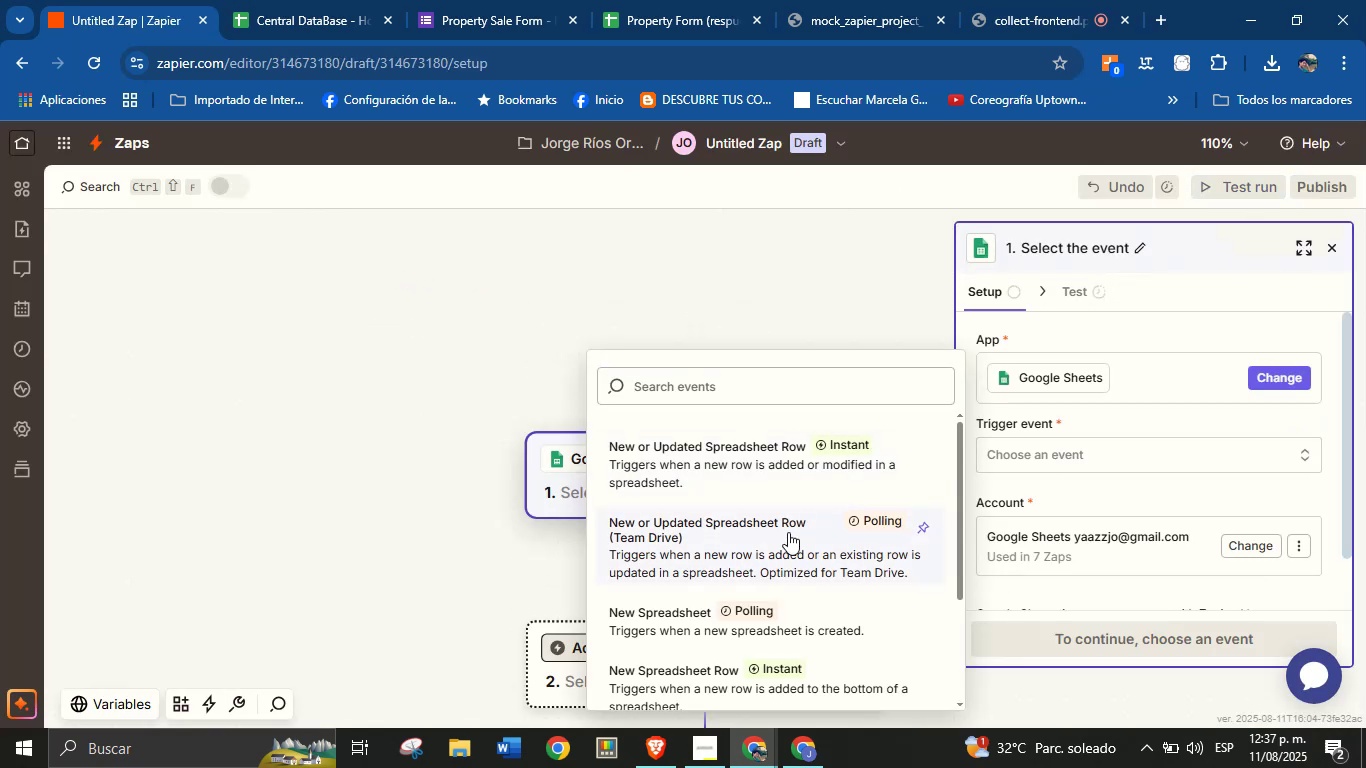 
scroll: coordinate [767, 558], scroll_direction: down, amount: 1.0
 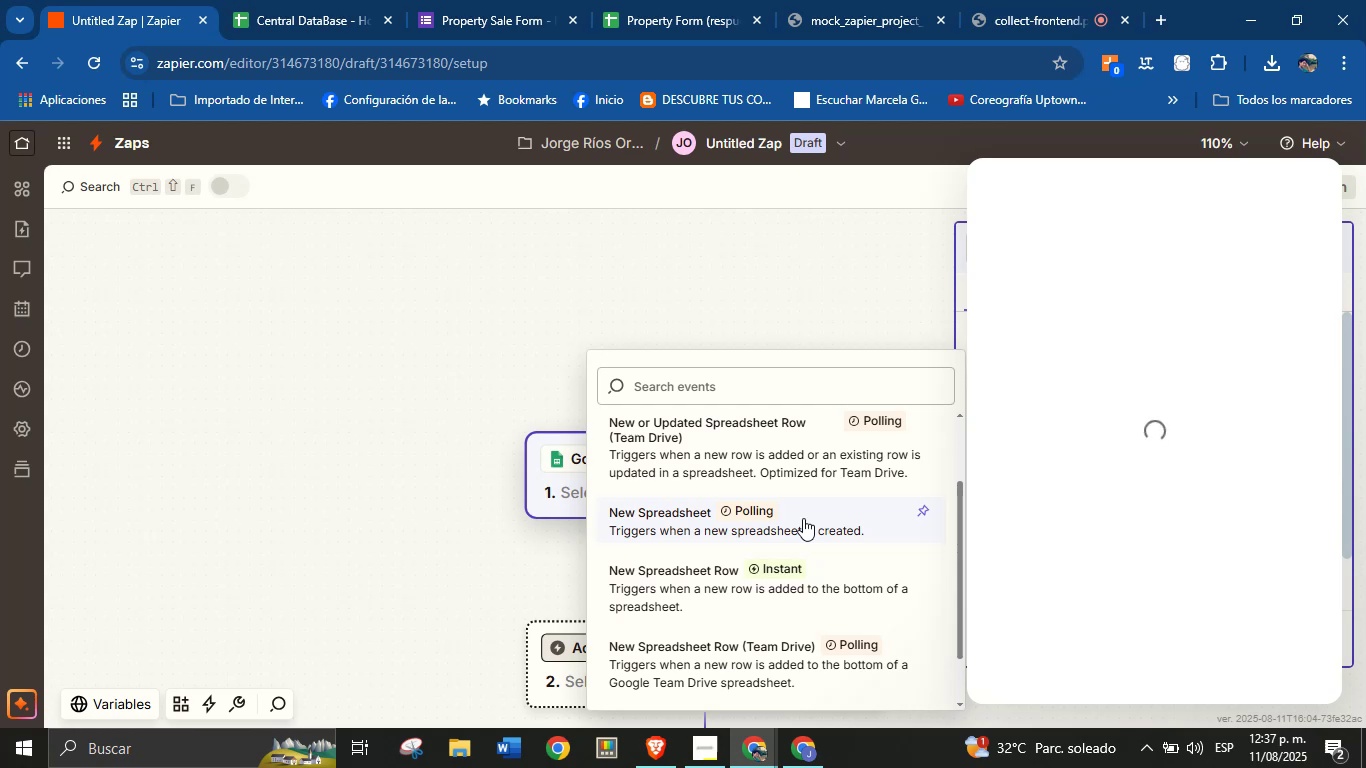 
wait(7.15)
 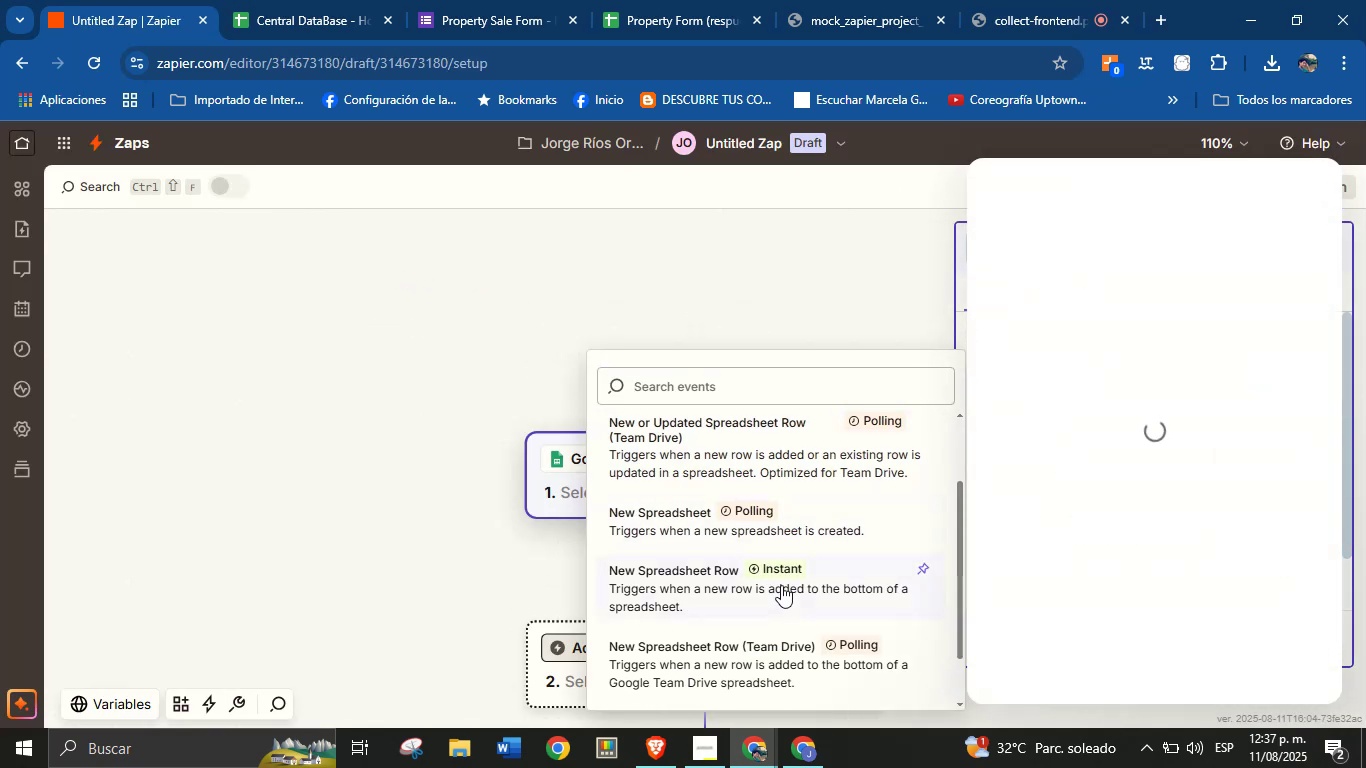 
scroll: coordinate [806, 558], scroll_direction: down, amount: 2.0
 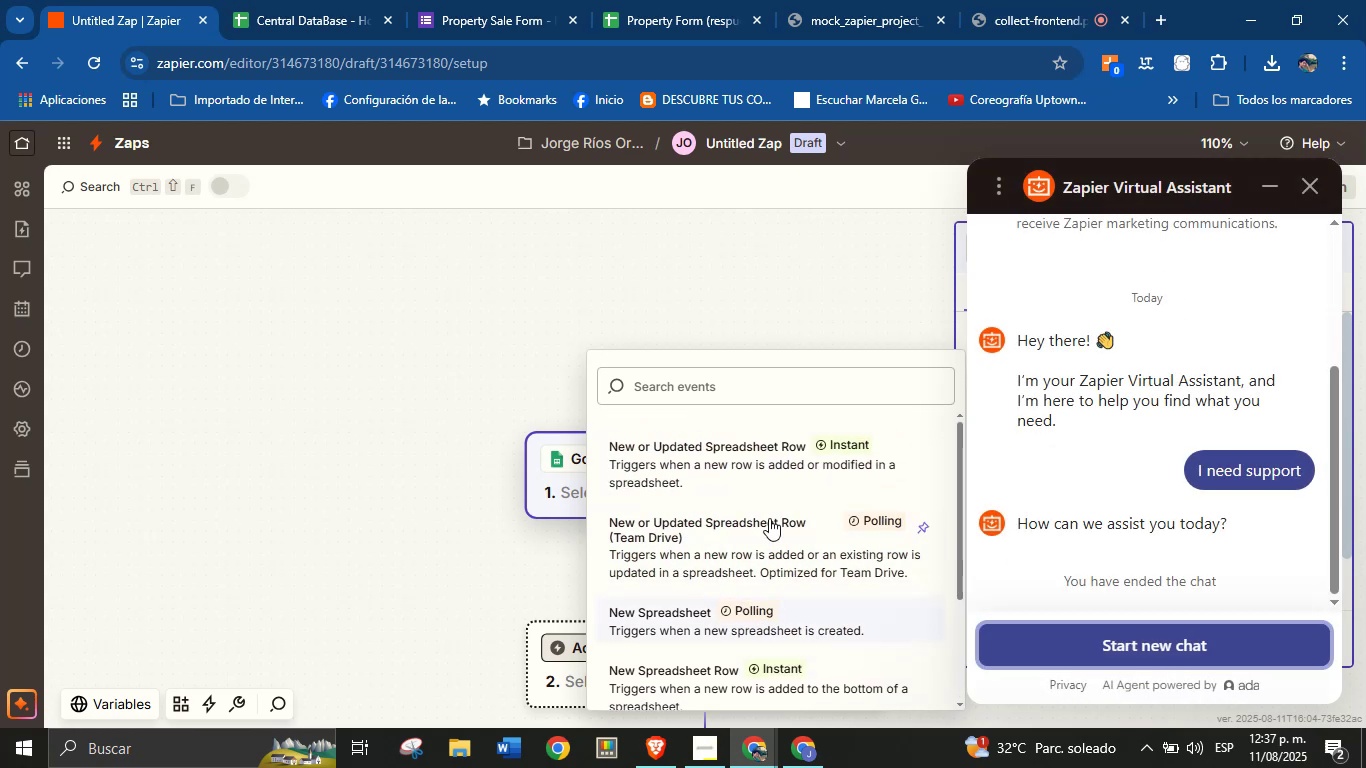 
left_click([766, 462])
 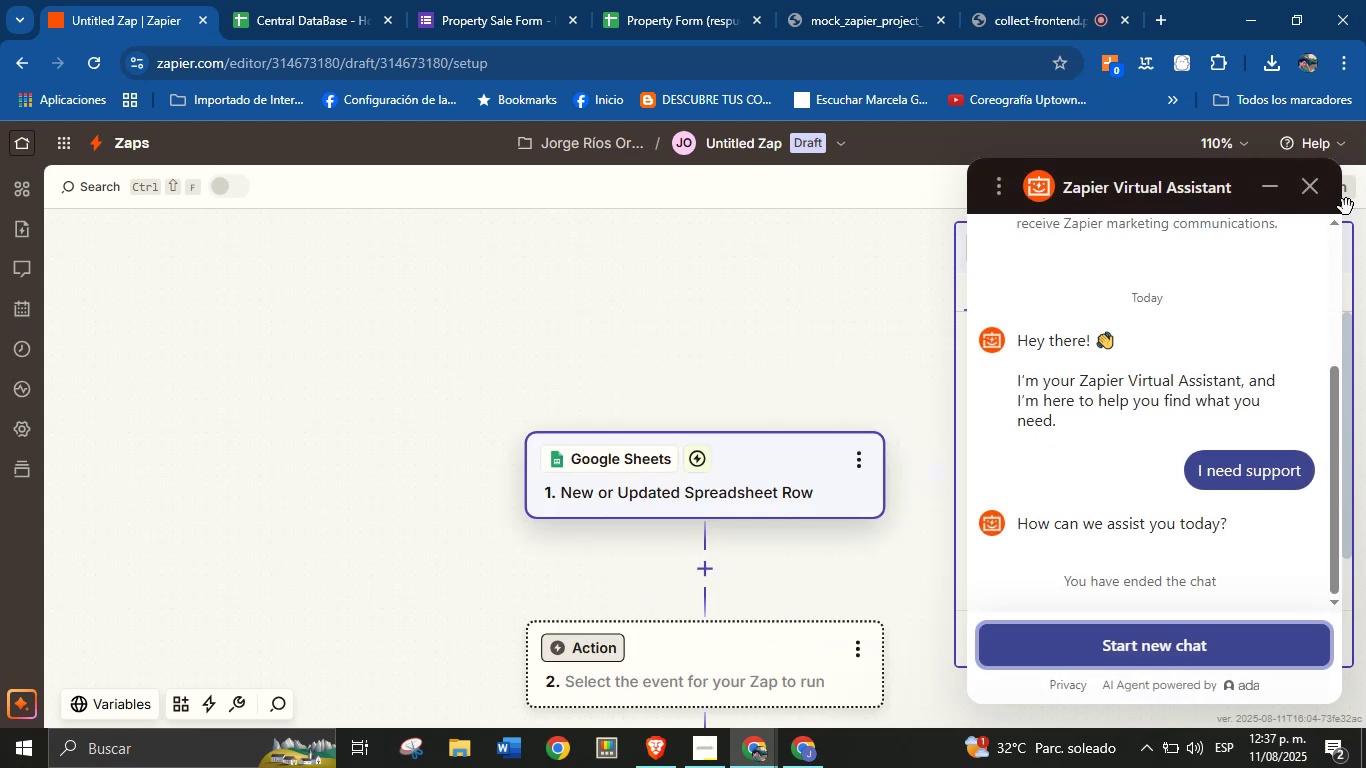 
left_click([1300, 178])
 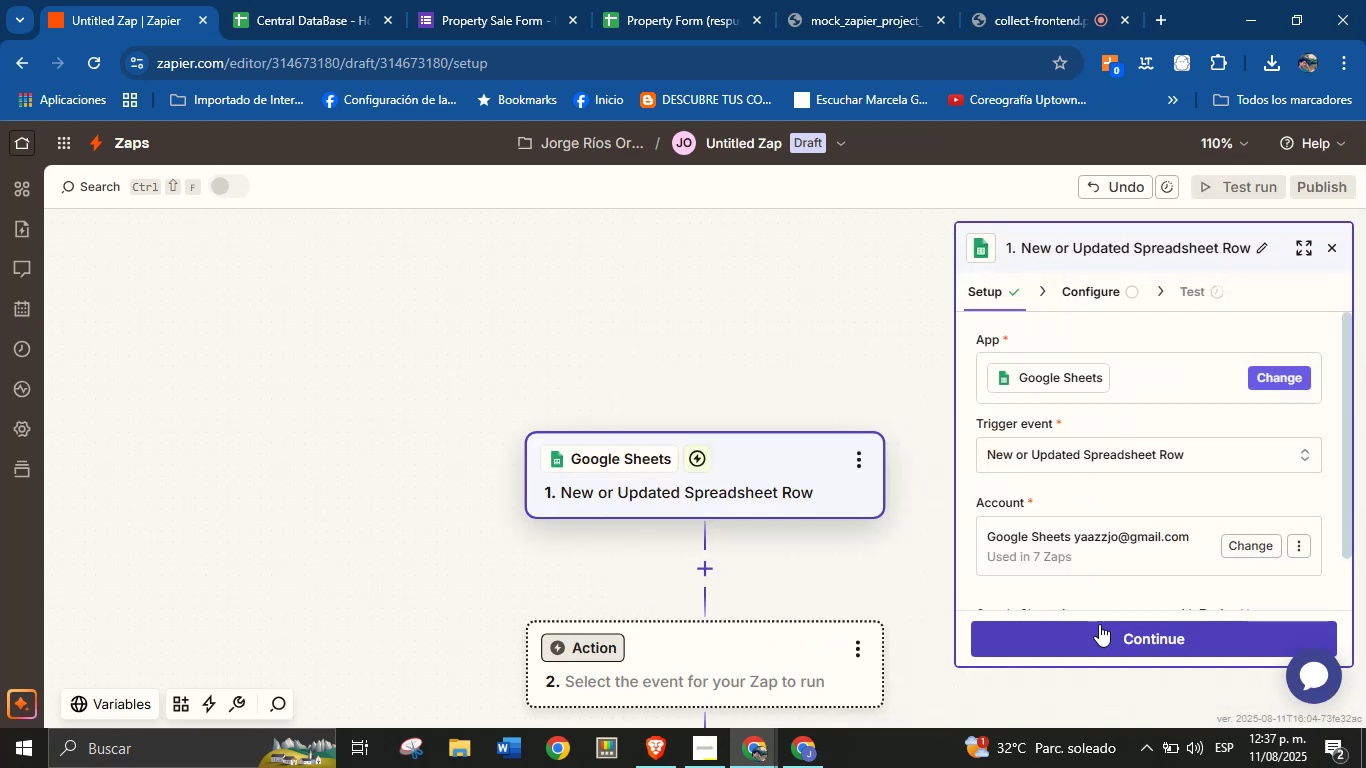 
left_click([1100, 624])
 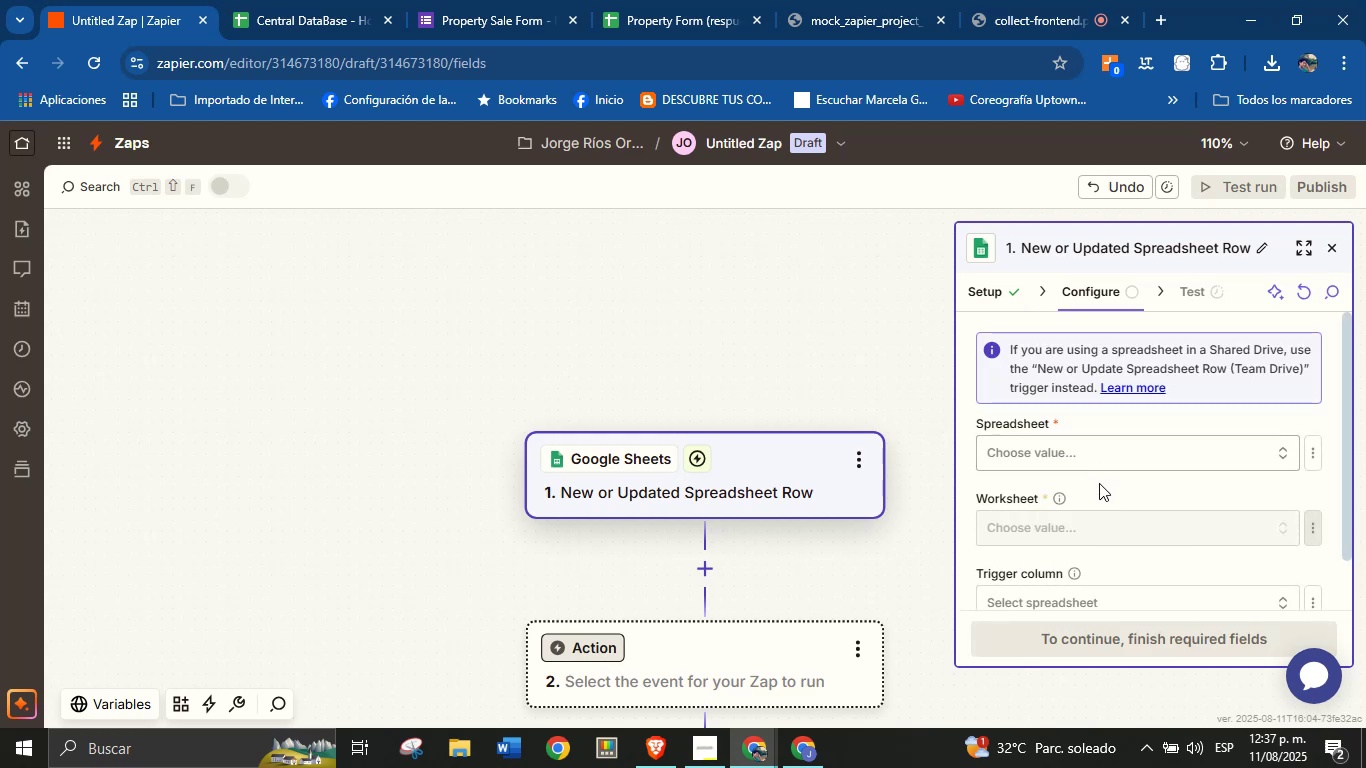 
left_click([1105, 452])
 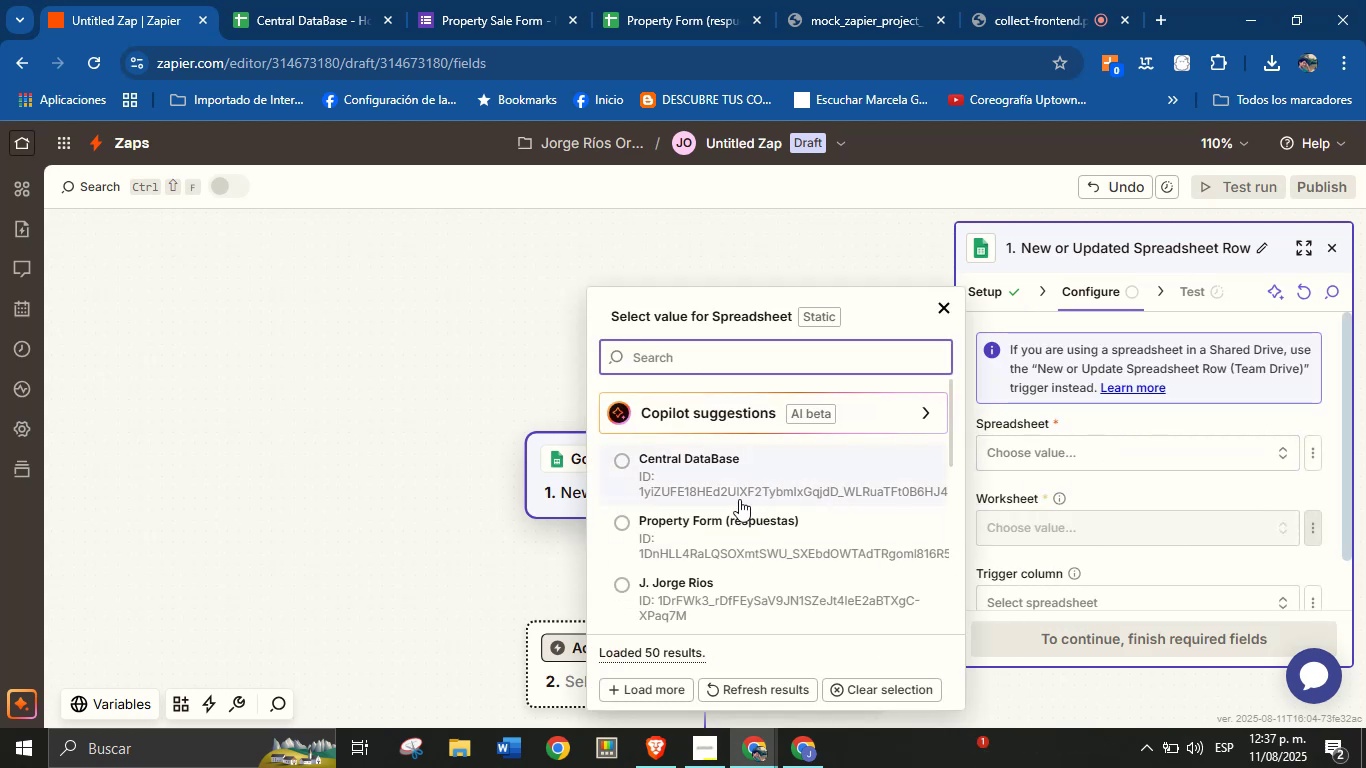 
left_click([733, 521])
 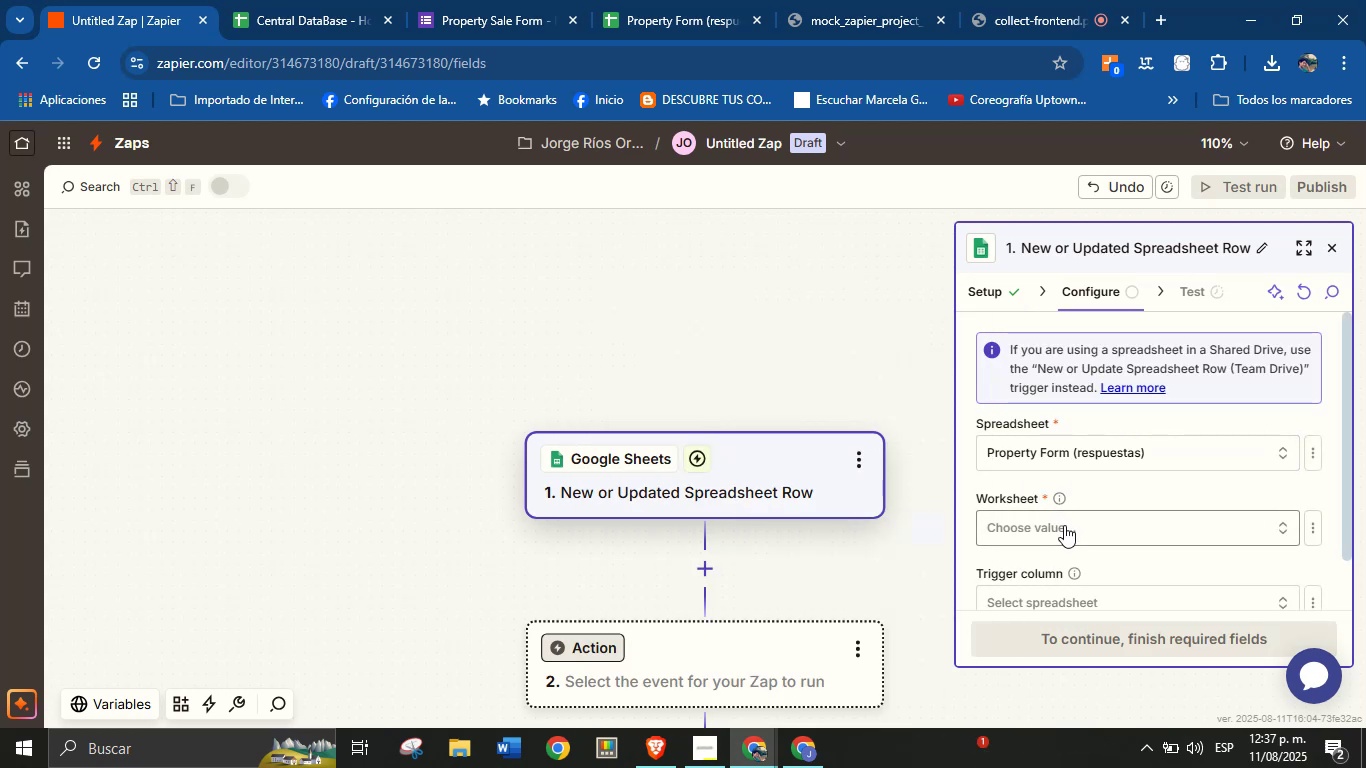 
left_click([1064, 525])
 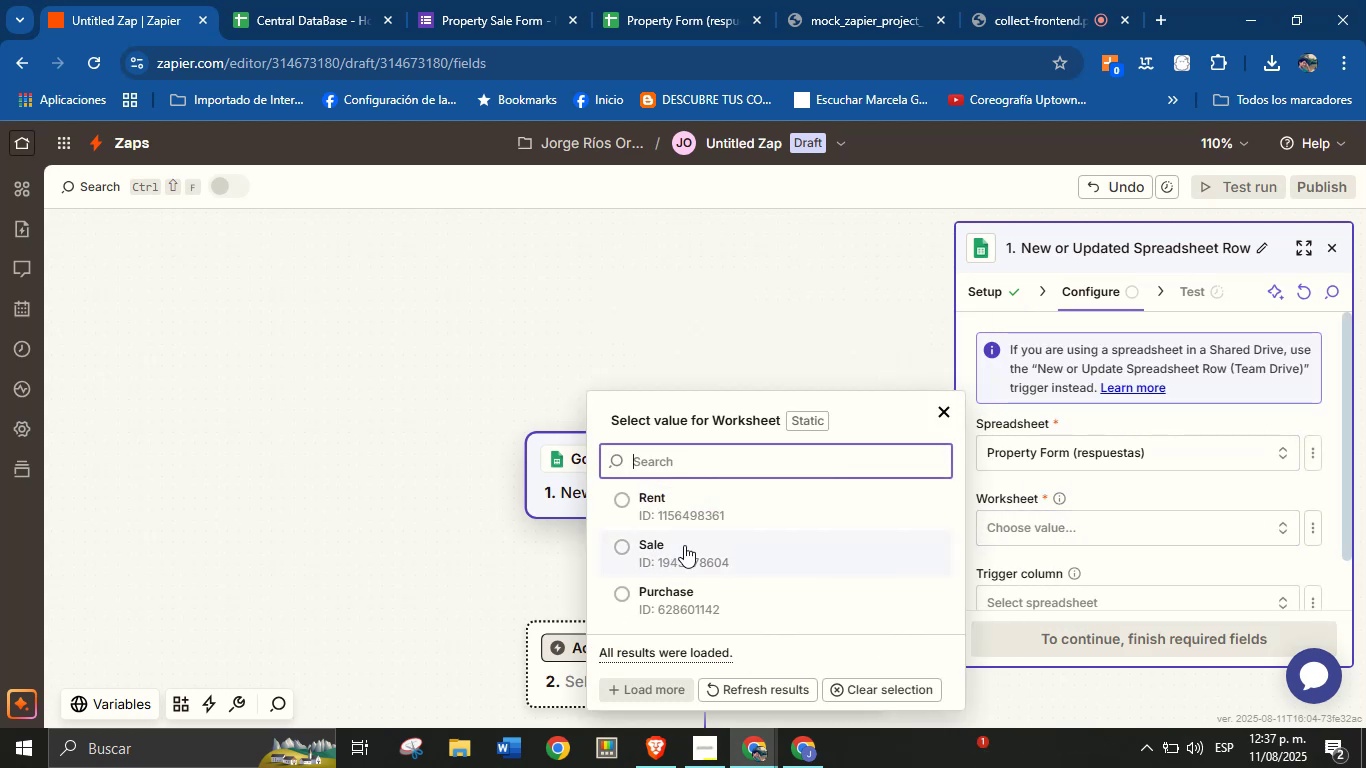 
left_click([695, 516])
 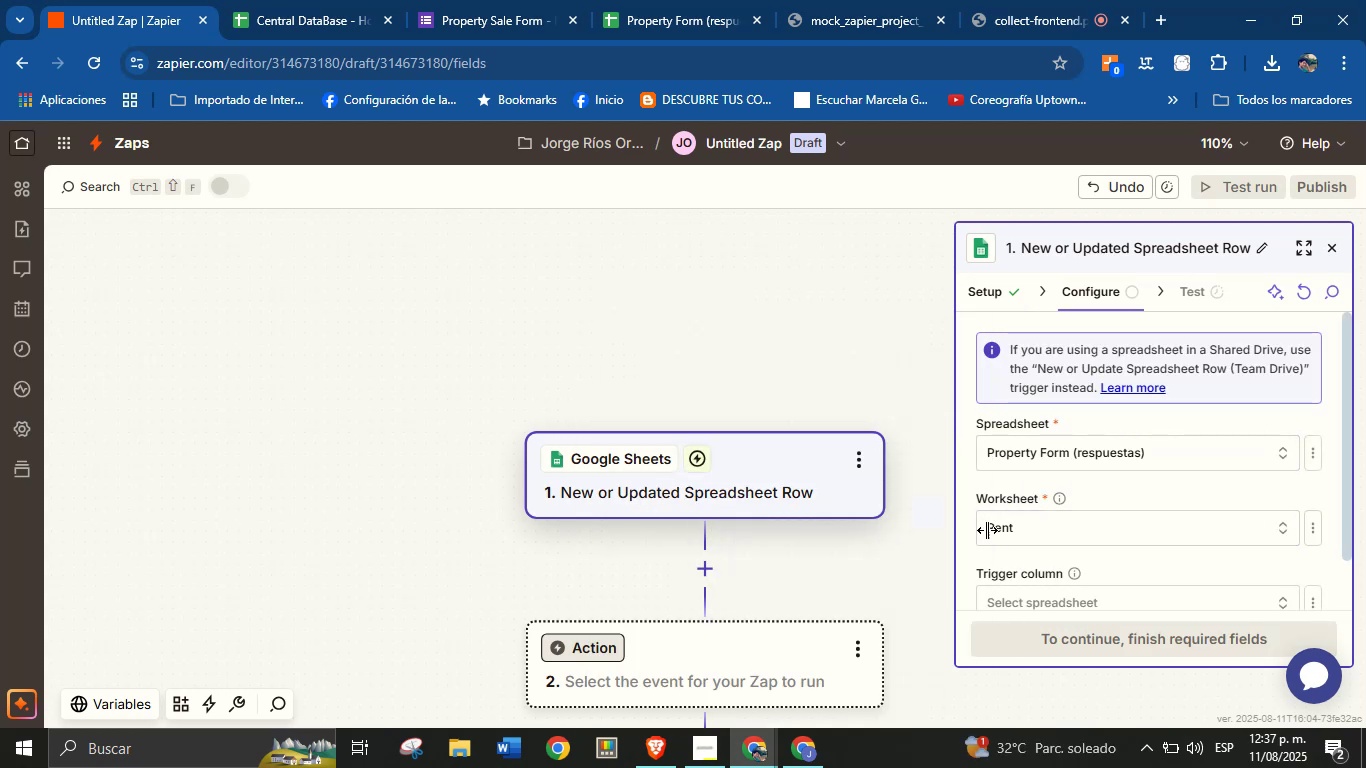 
scroll: coordinate [1034, 508], scroll_direction: down, amount: 2.0
 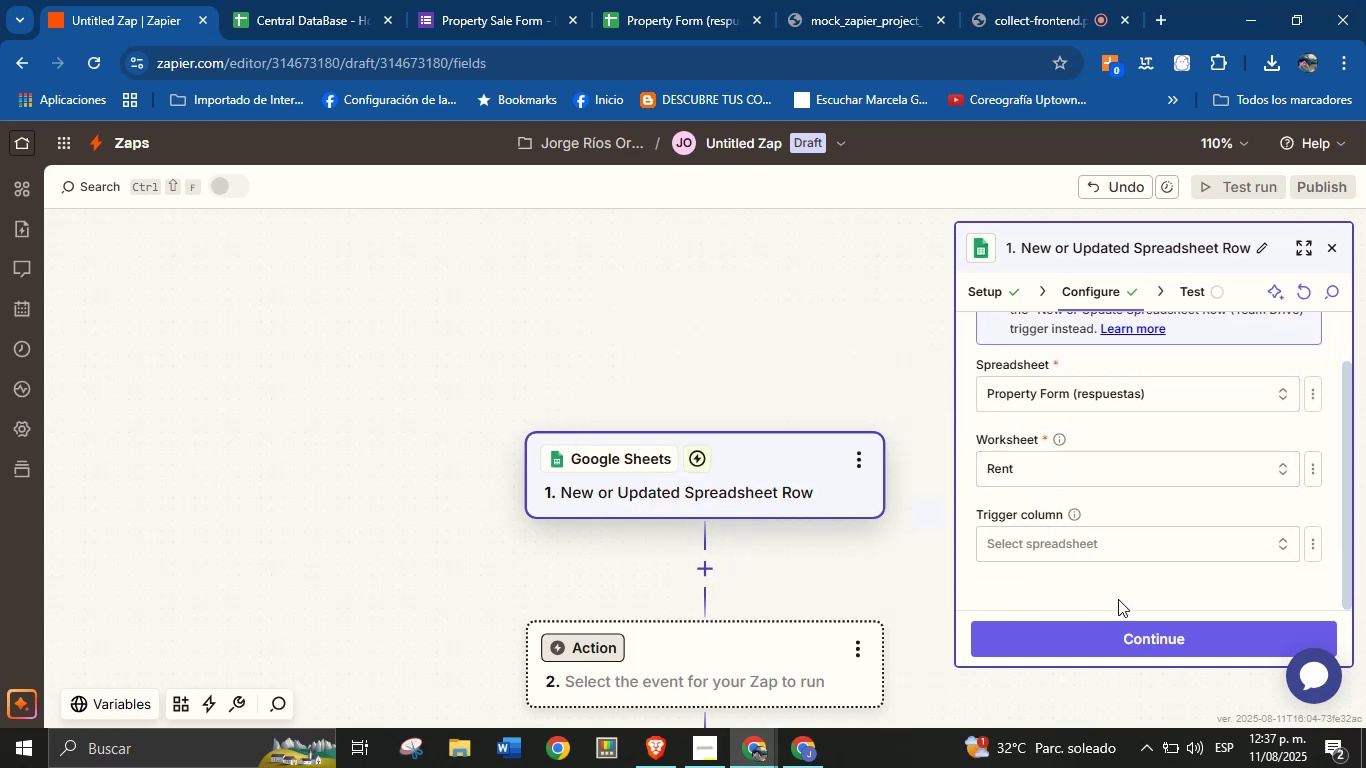 
left_click([1118, 642])
 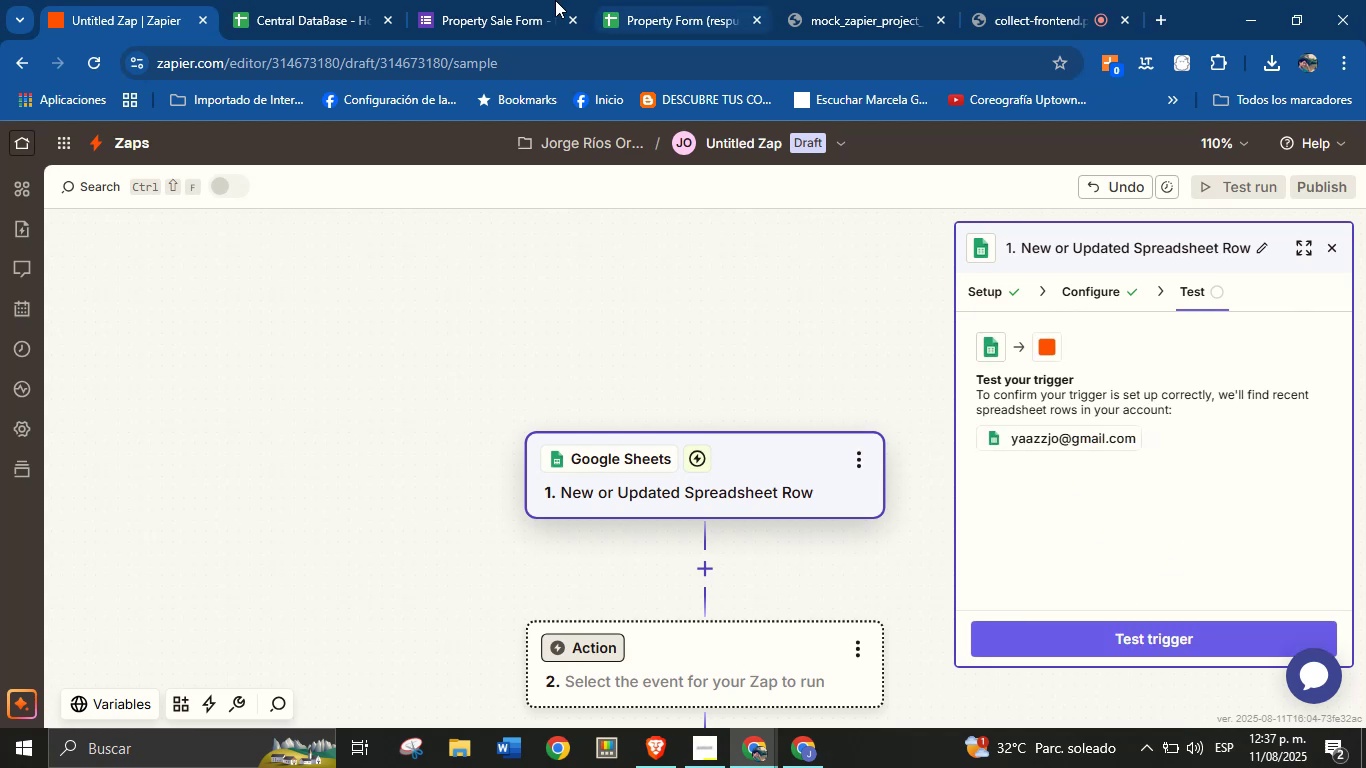 
left_click([465, 0])
 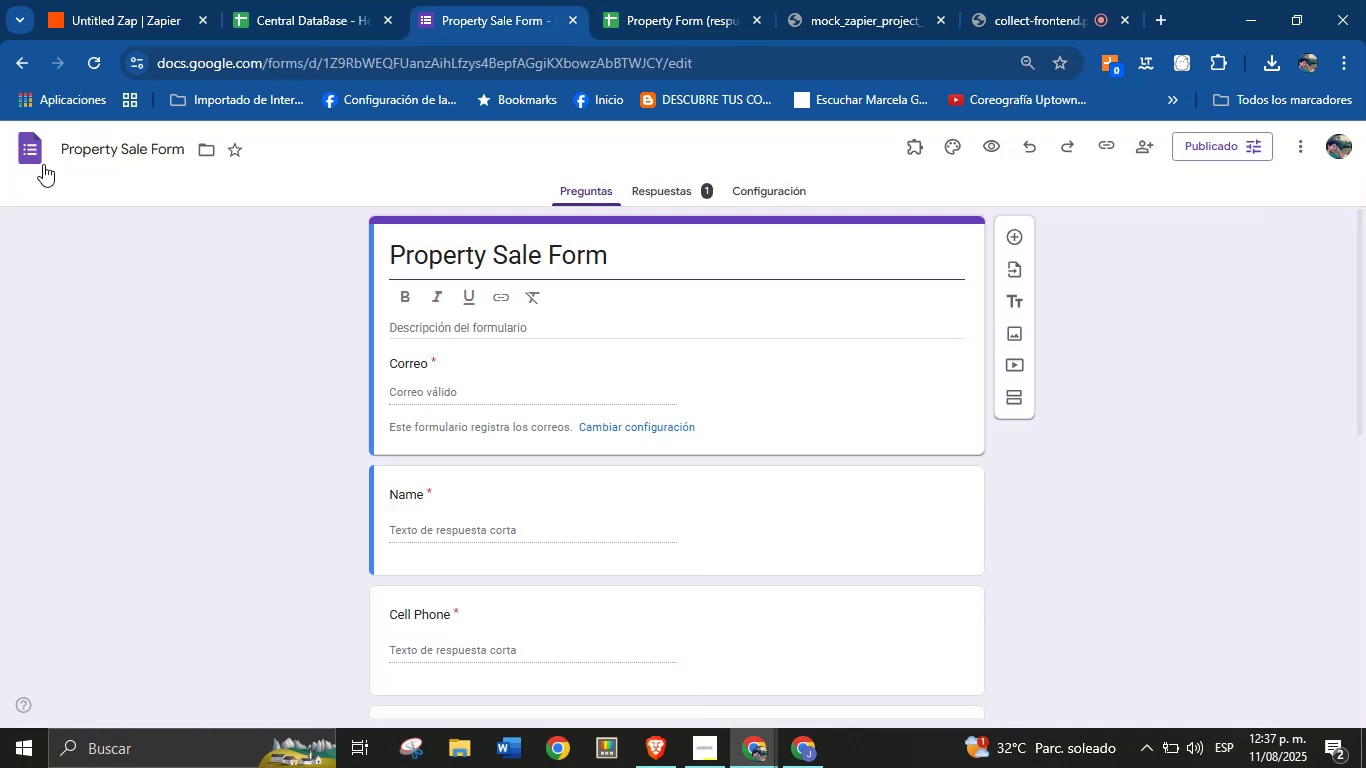 
left_click([26, 148])
 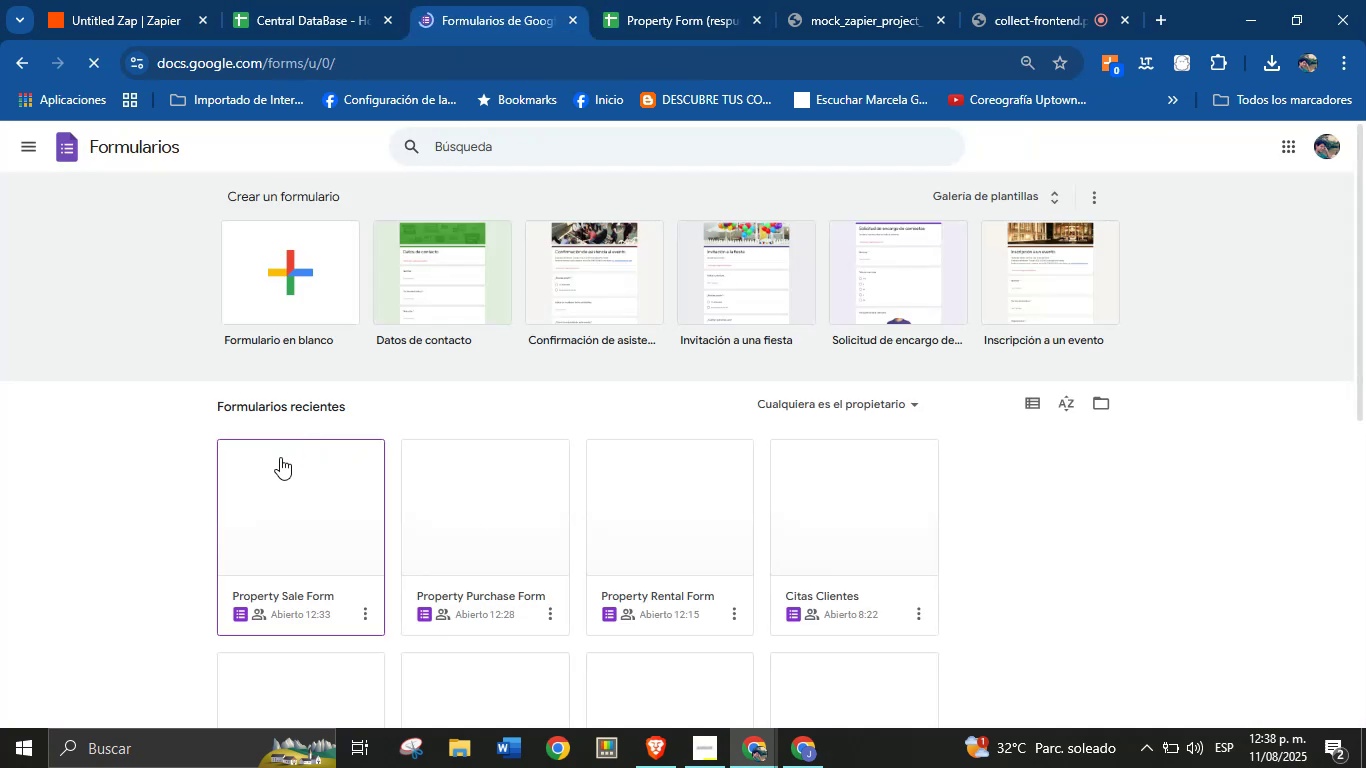 
wait(6.1)
 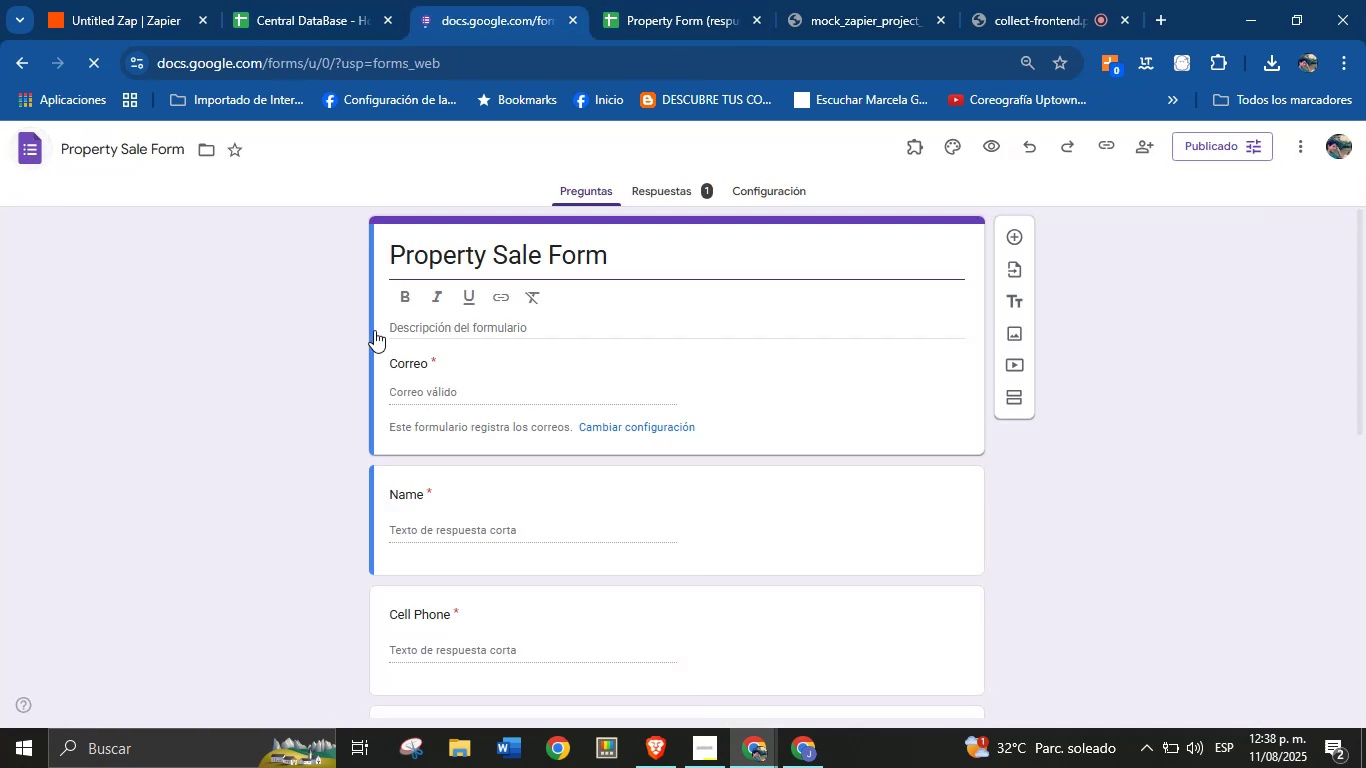 
left_click([735, 615])
 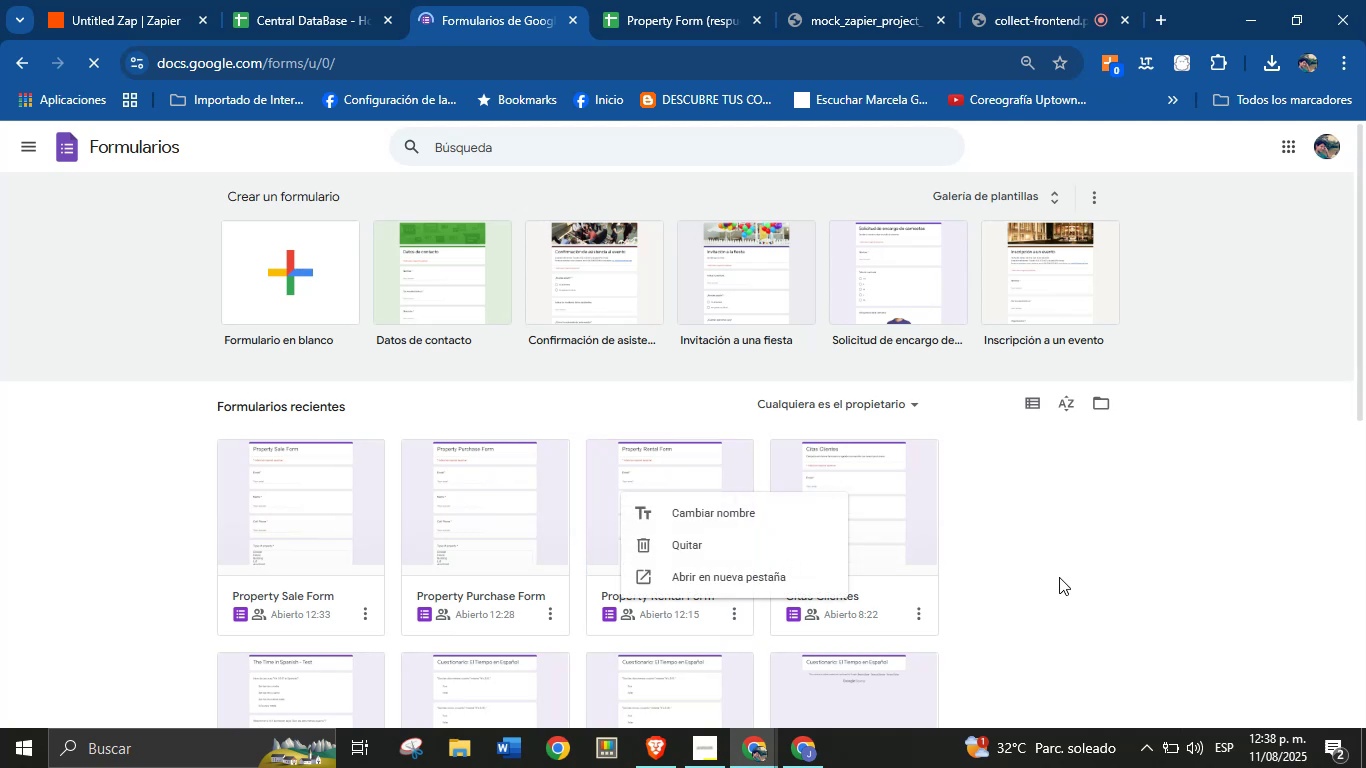 
left_click([1044, 578])
 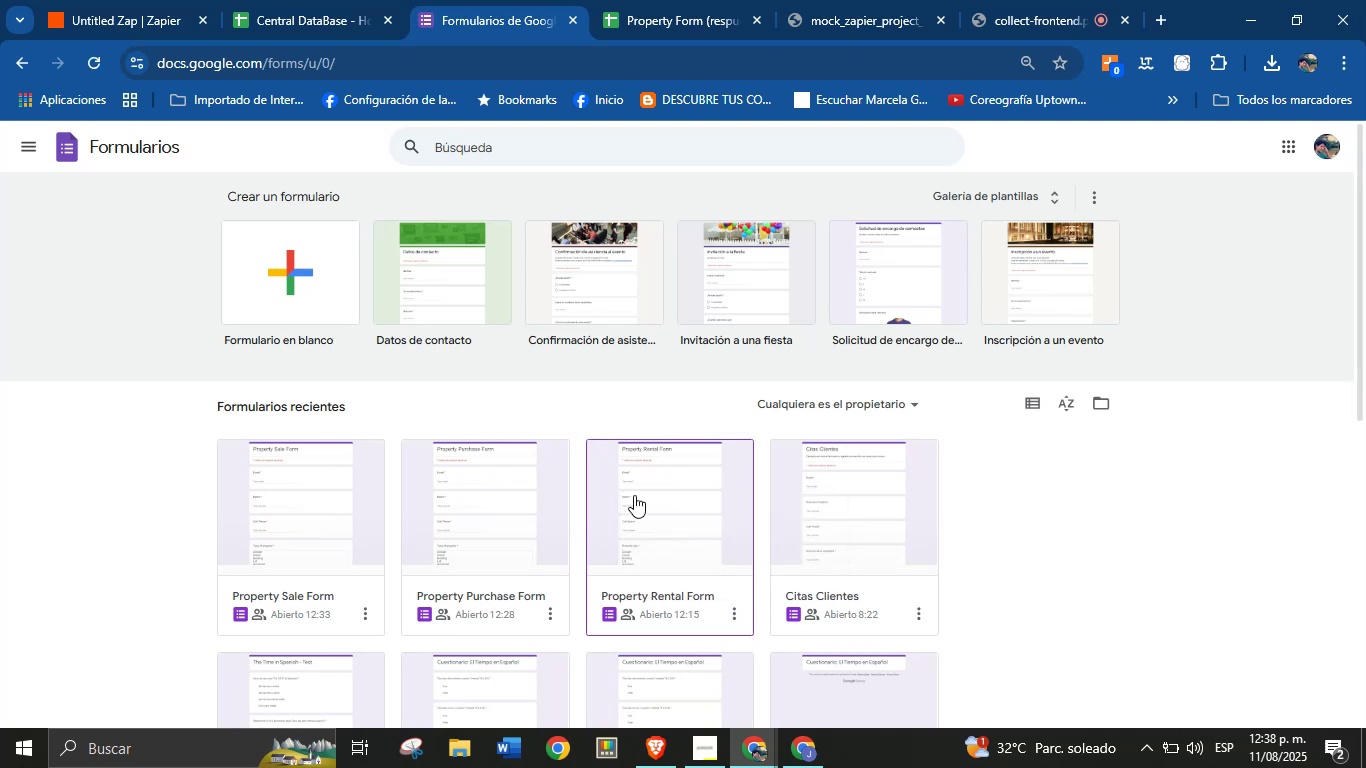 
left_click([656, 491])
 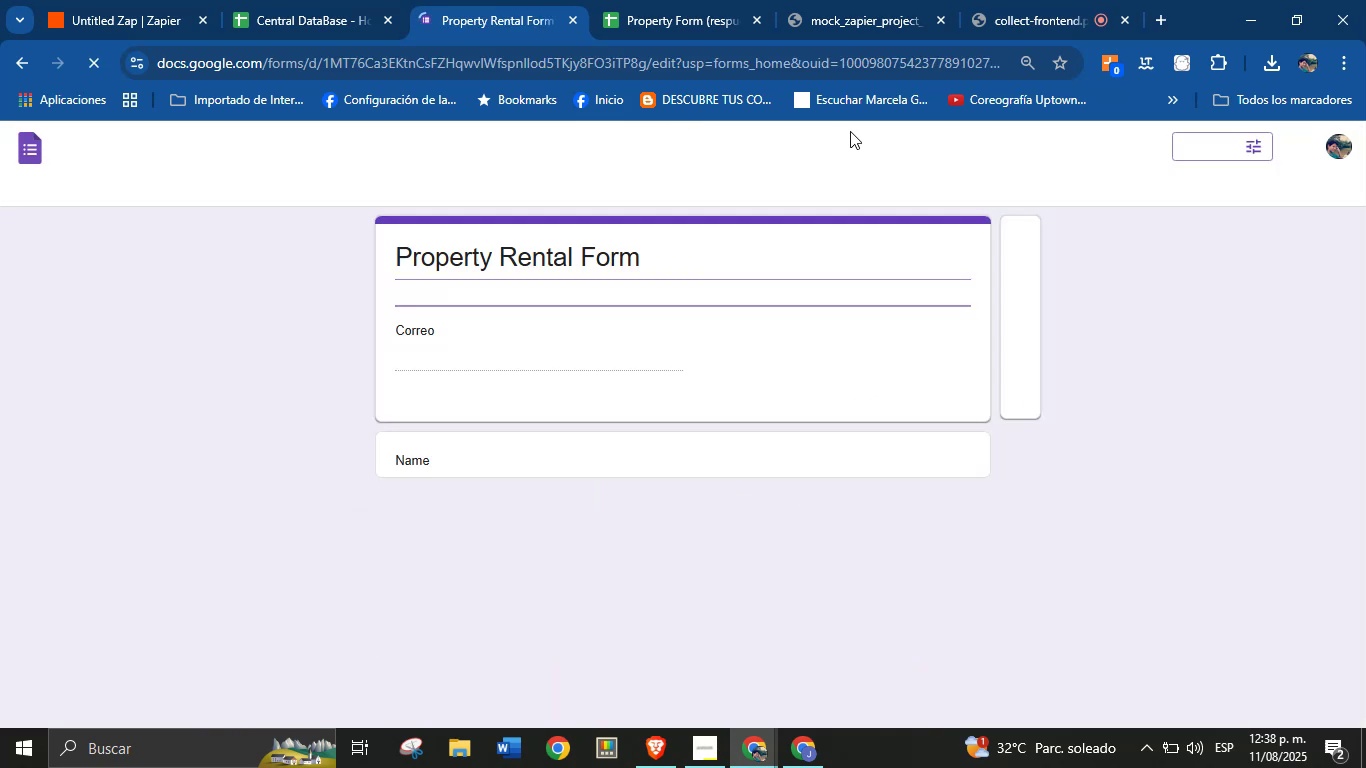 
left_click([1105, 149])
 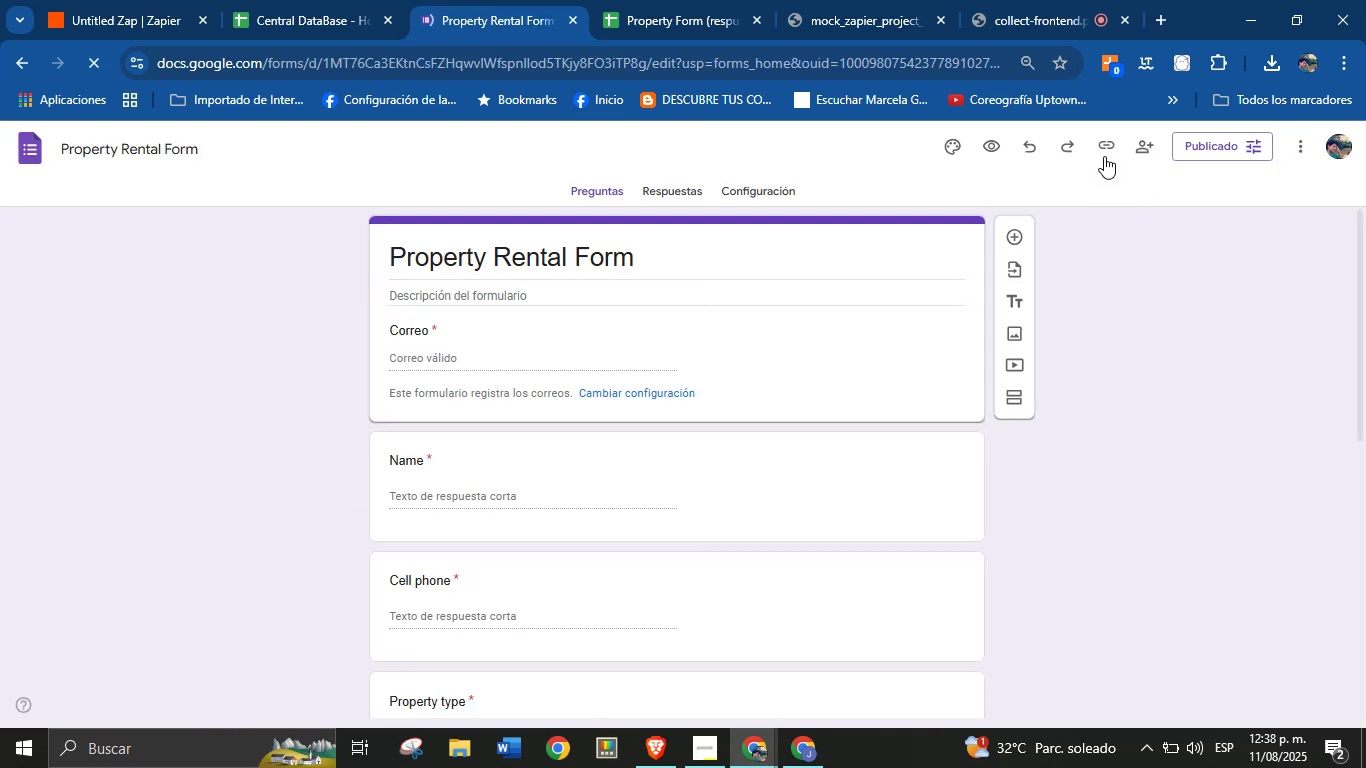 
left_click([1104, 152])
 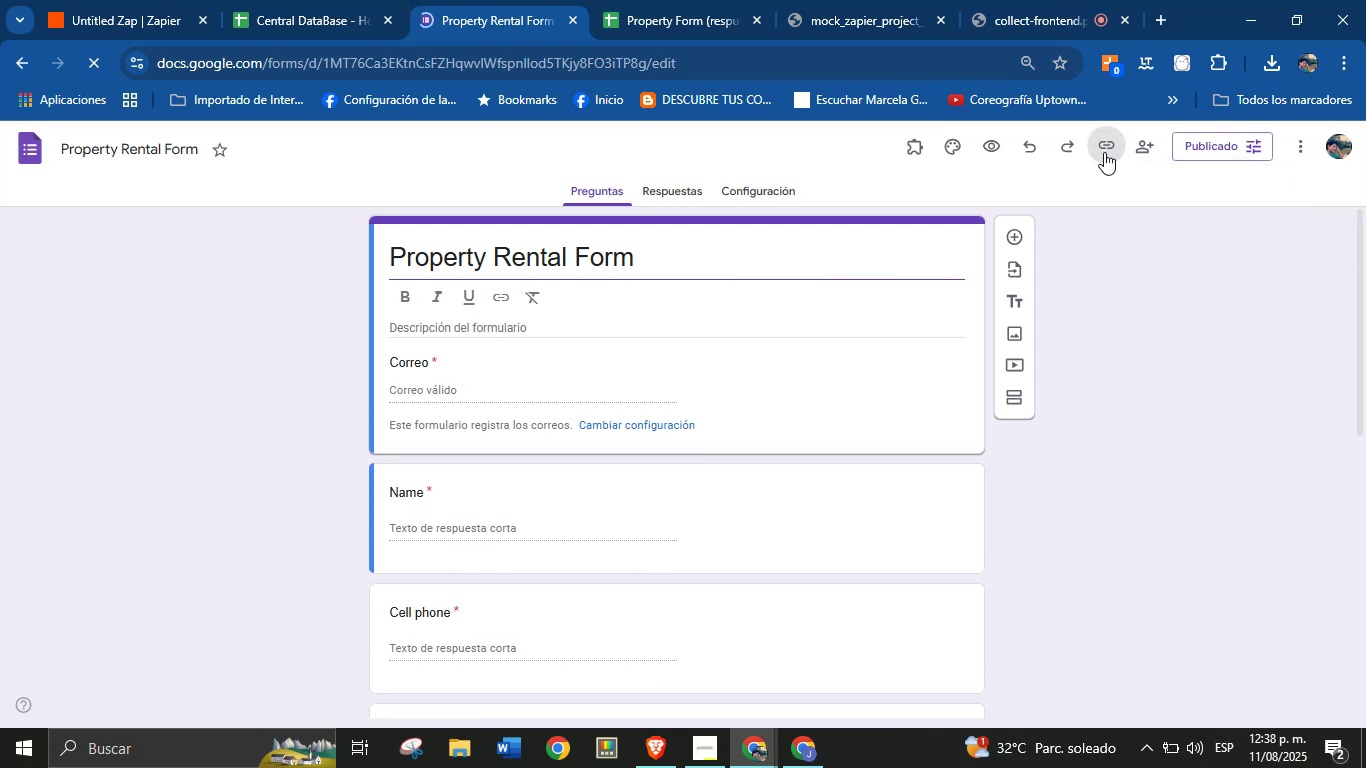 
left_click([1104, 152])
 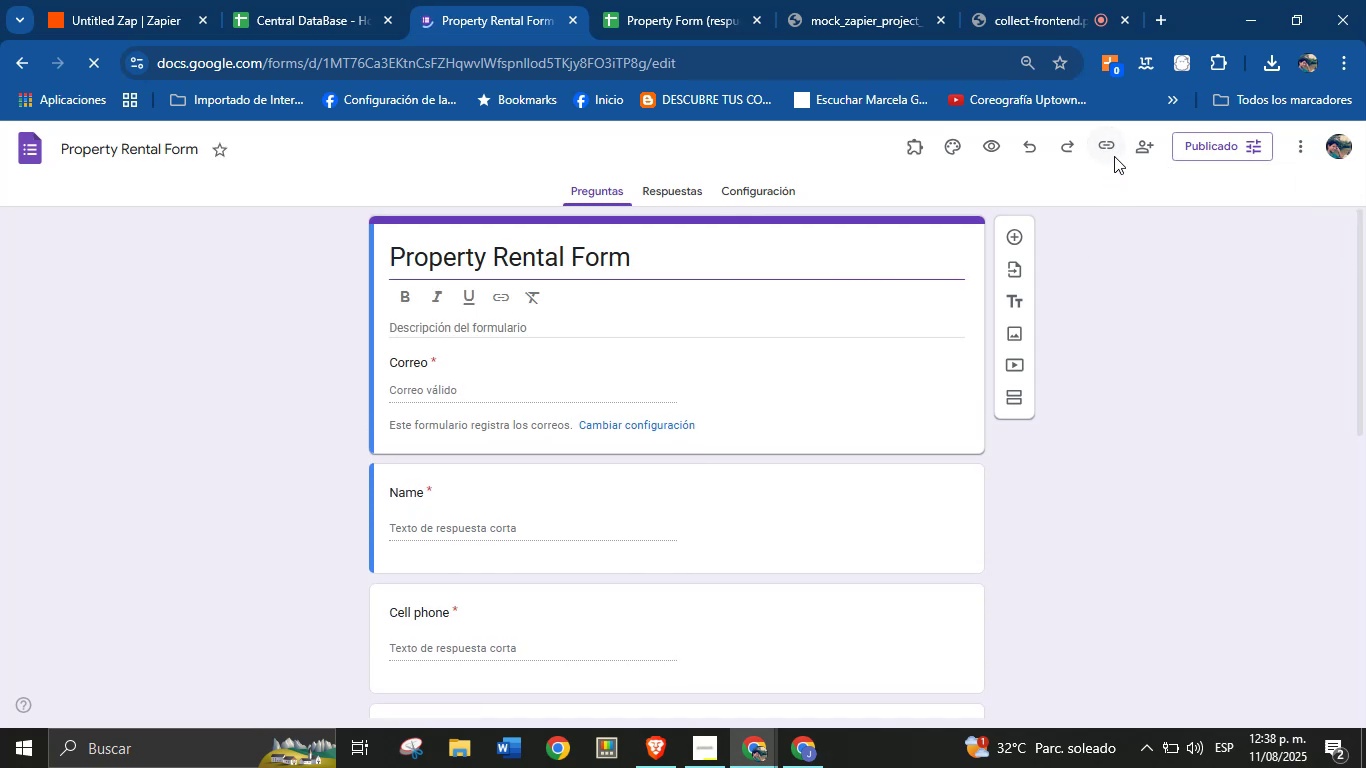 
left_click([1105, 147])
 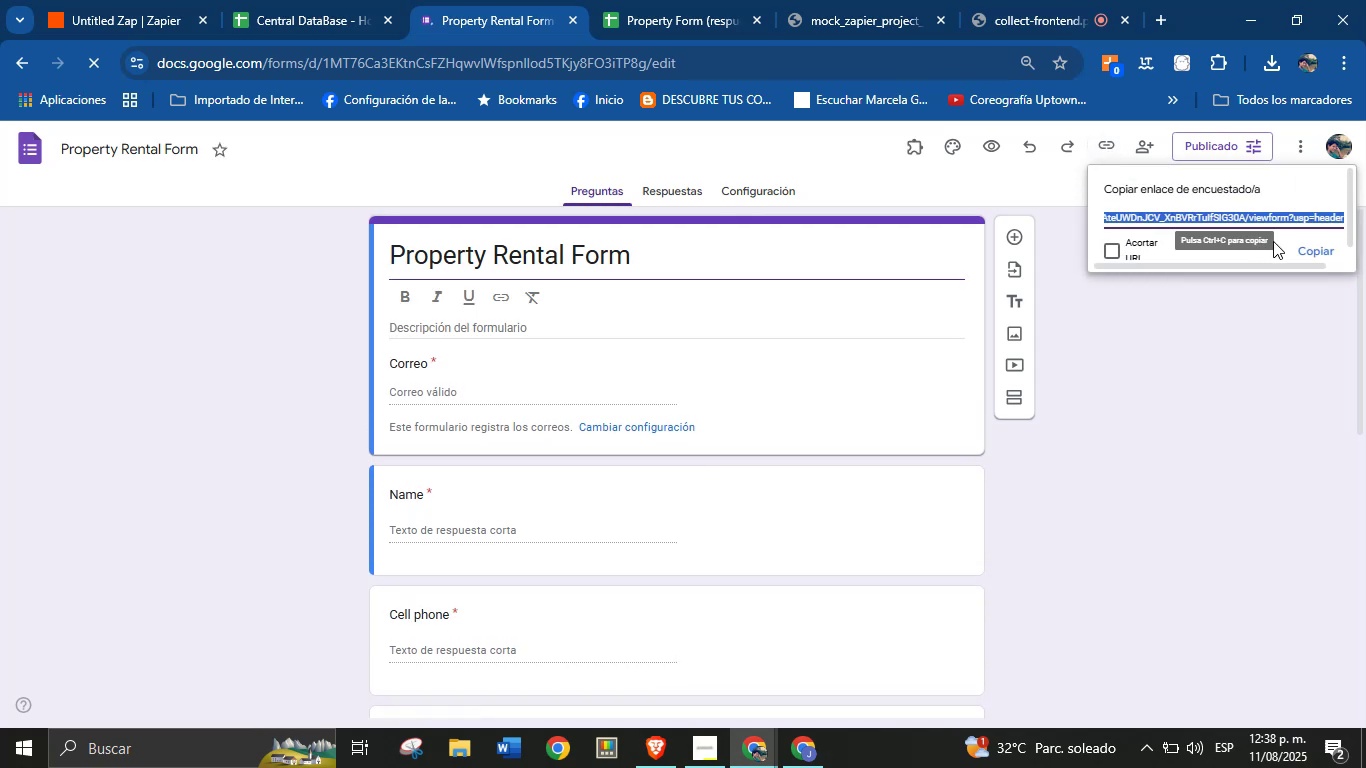 
left_click([1309, 241])
 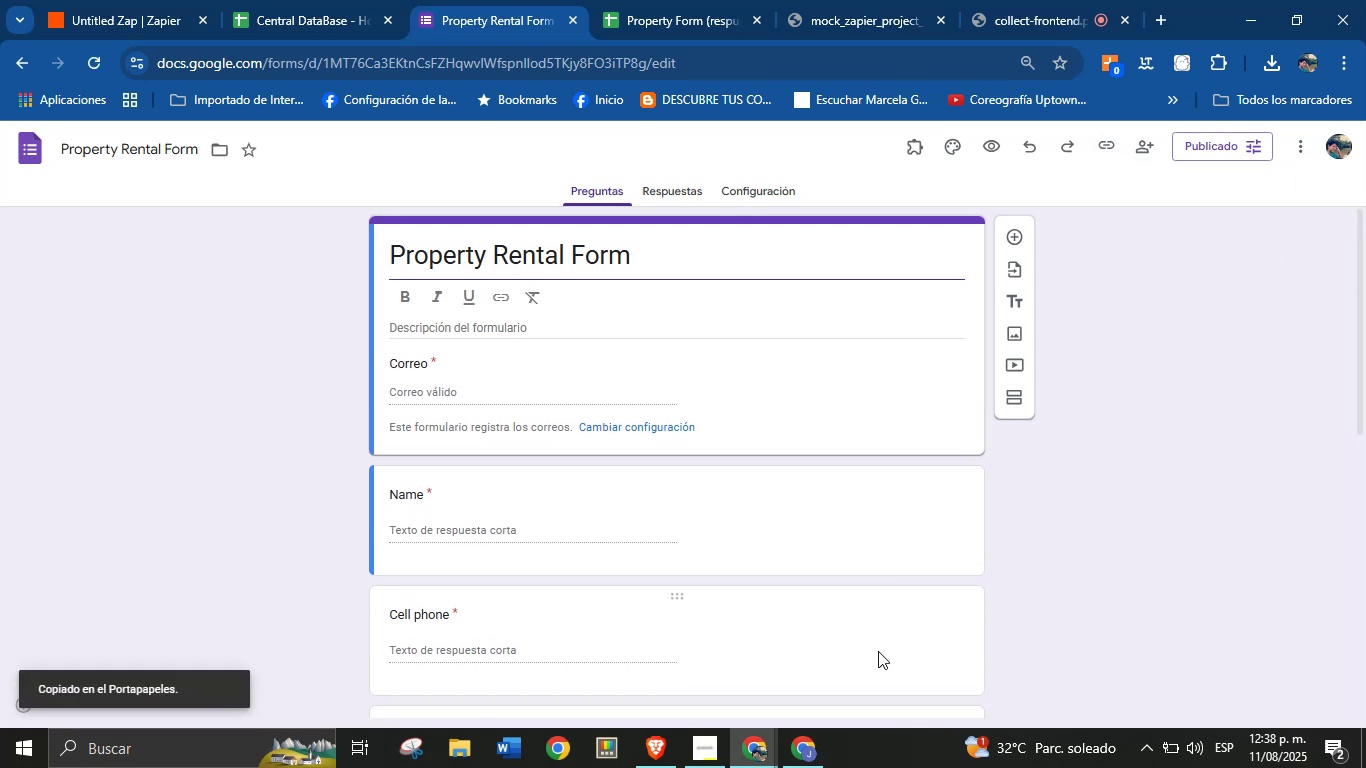 
left_click([800, 751])
 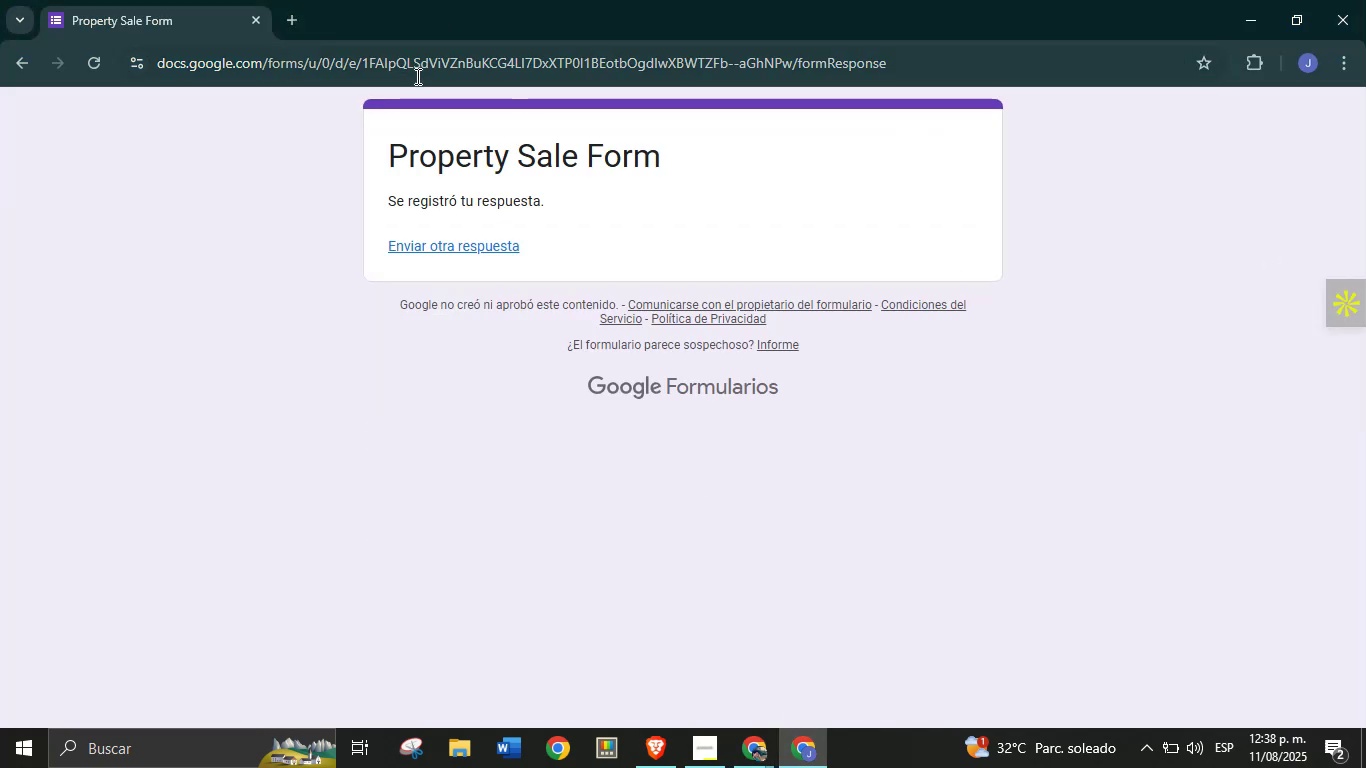 
left_click([434, 65])
 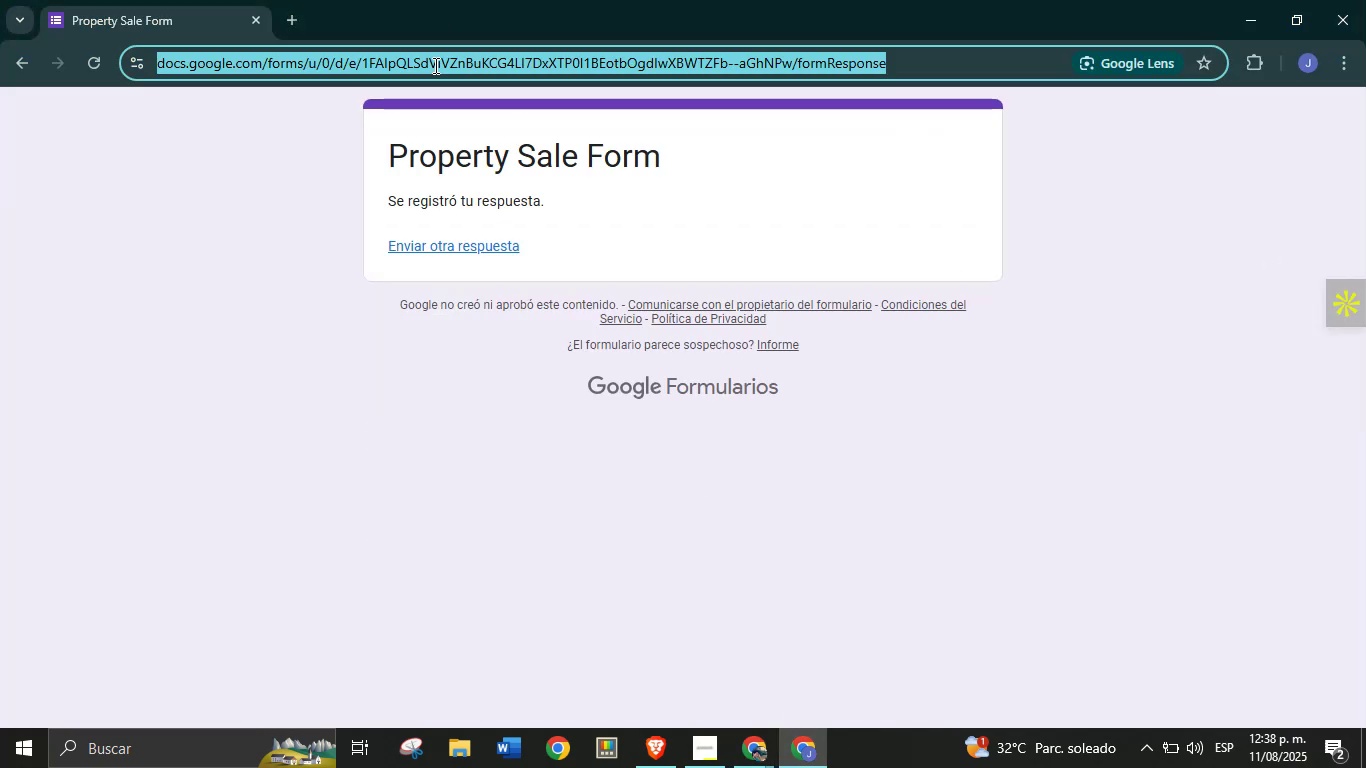 
key(Control+V)
 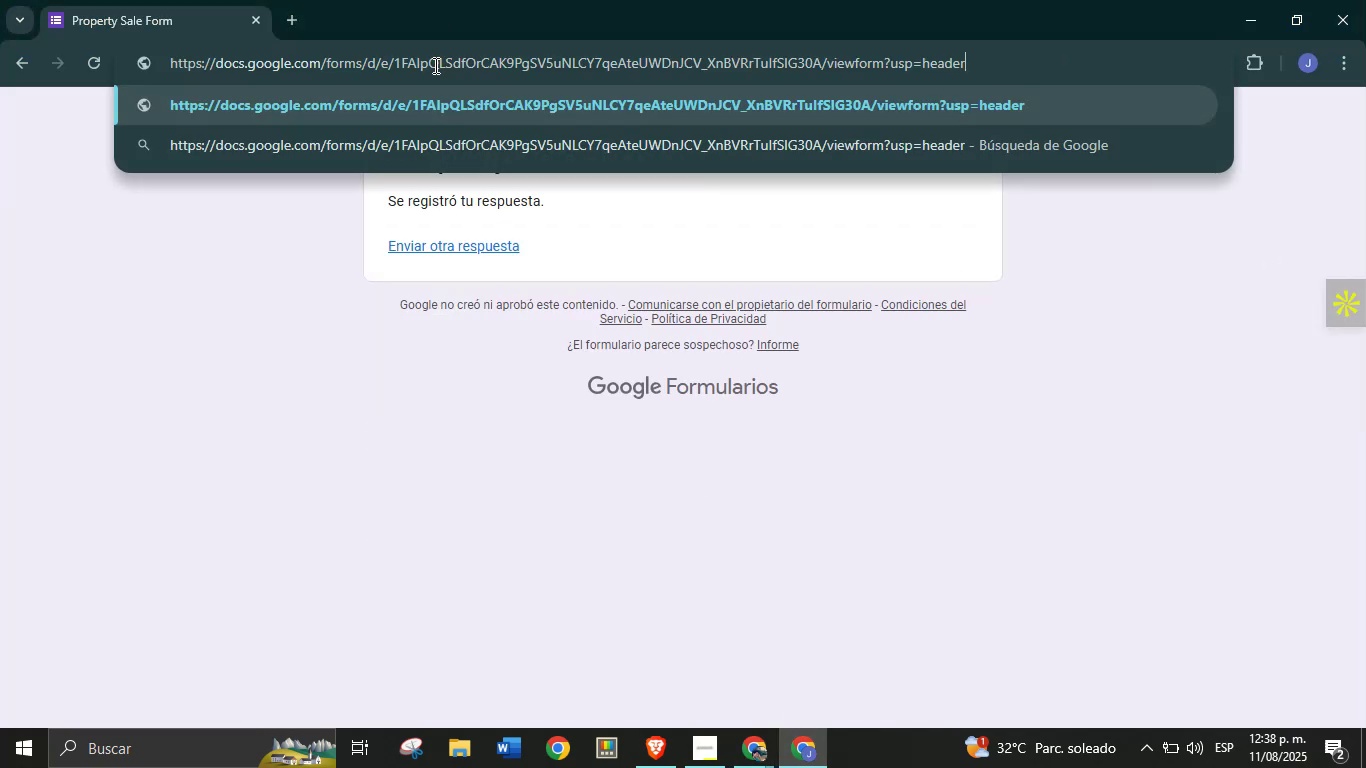 
key(Enter)
 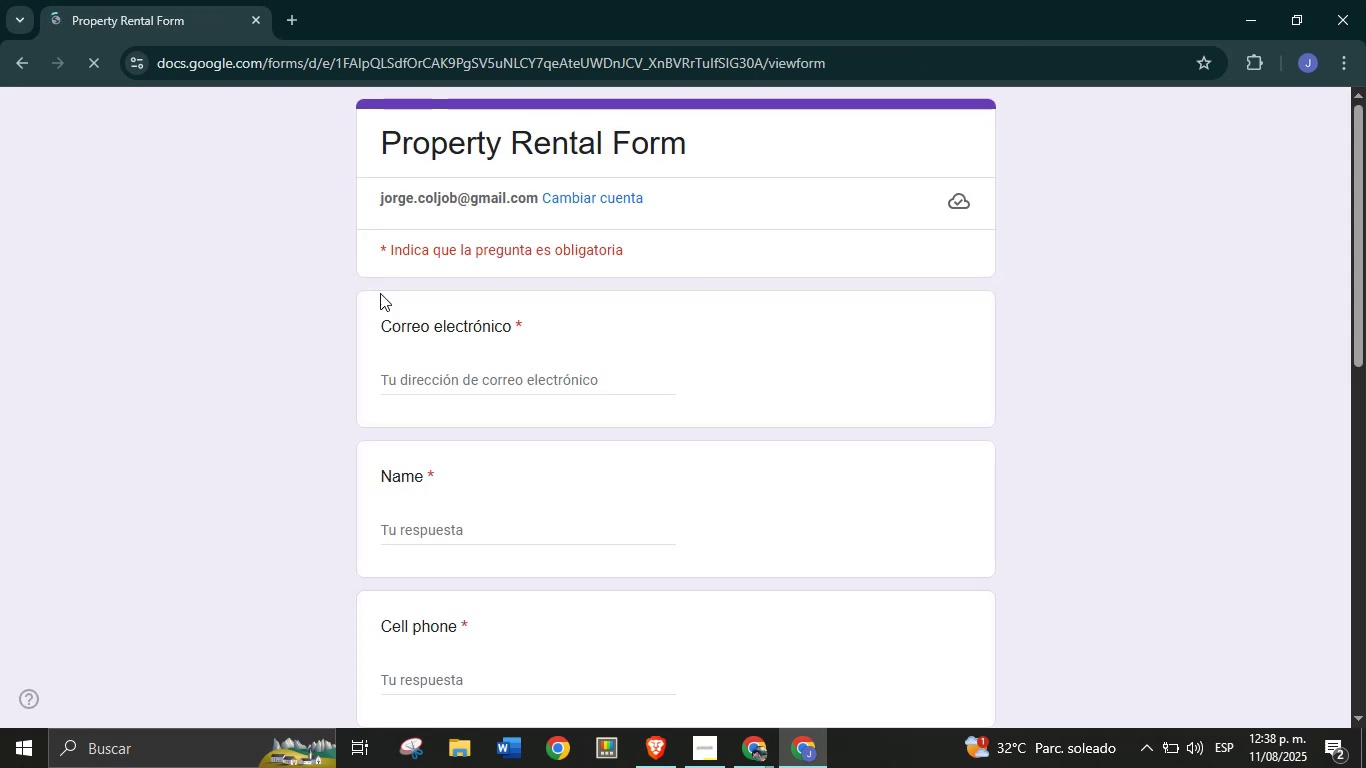 
left_click([540, 385])
 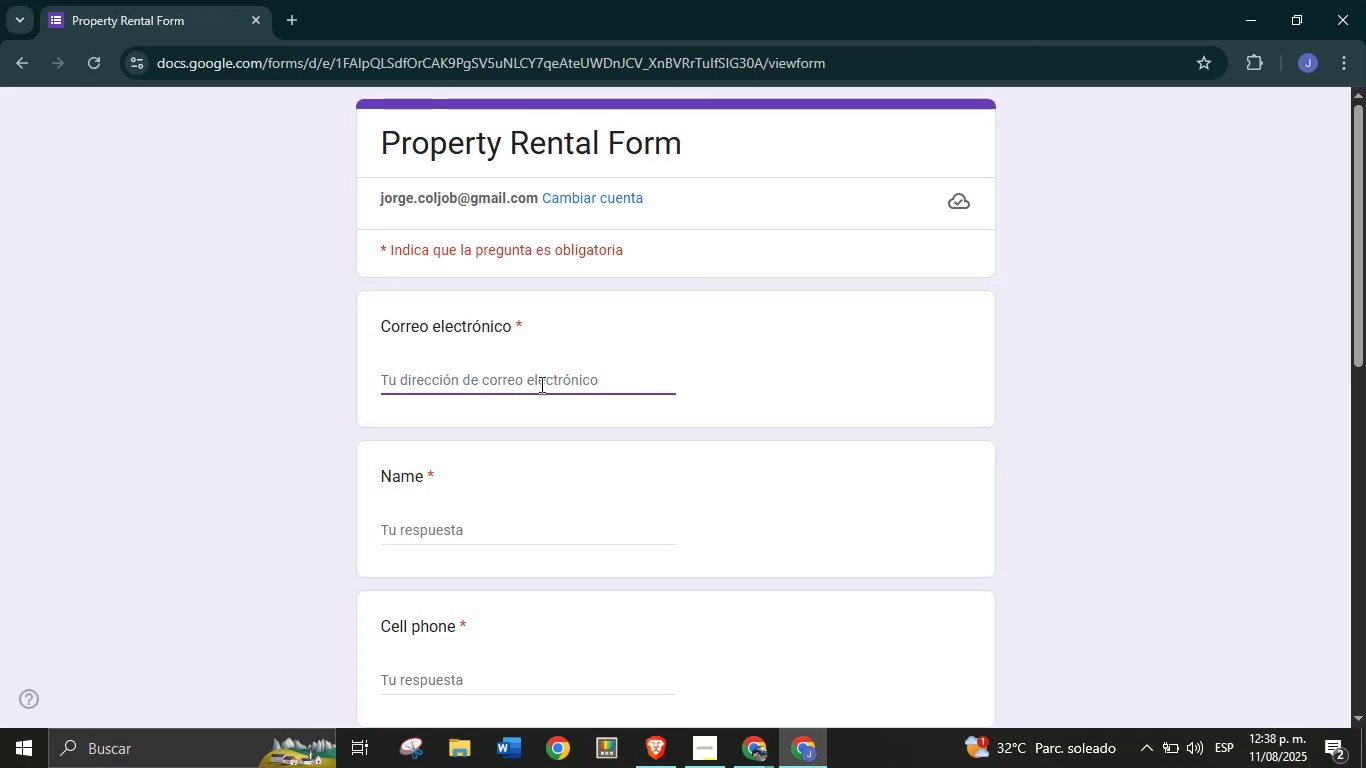 
type(yaazzjo q)
key(Backspace)
key(Backspace)
 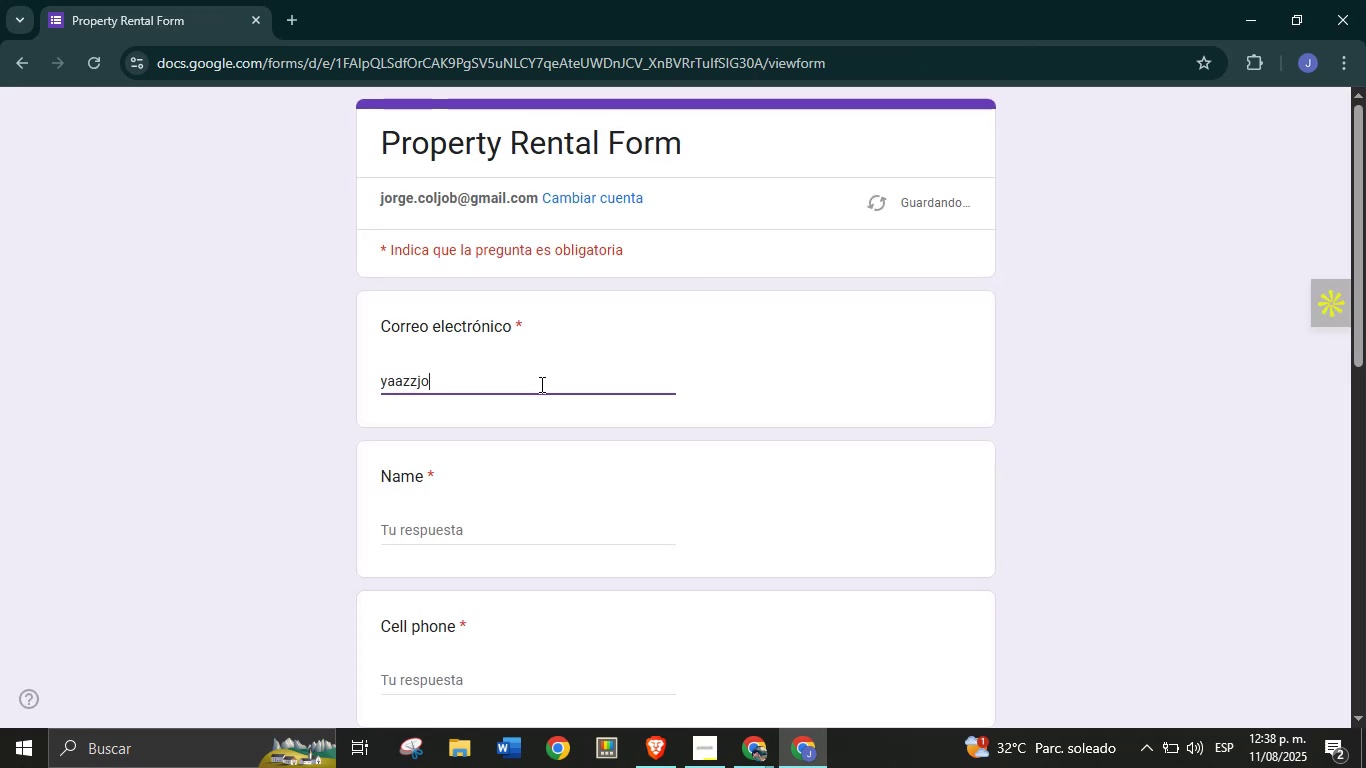 
key(Control+ControlLeft)
 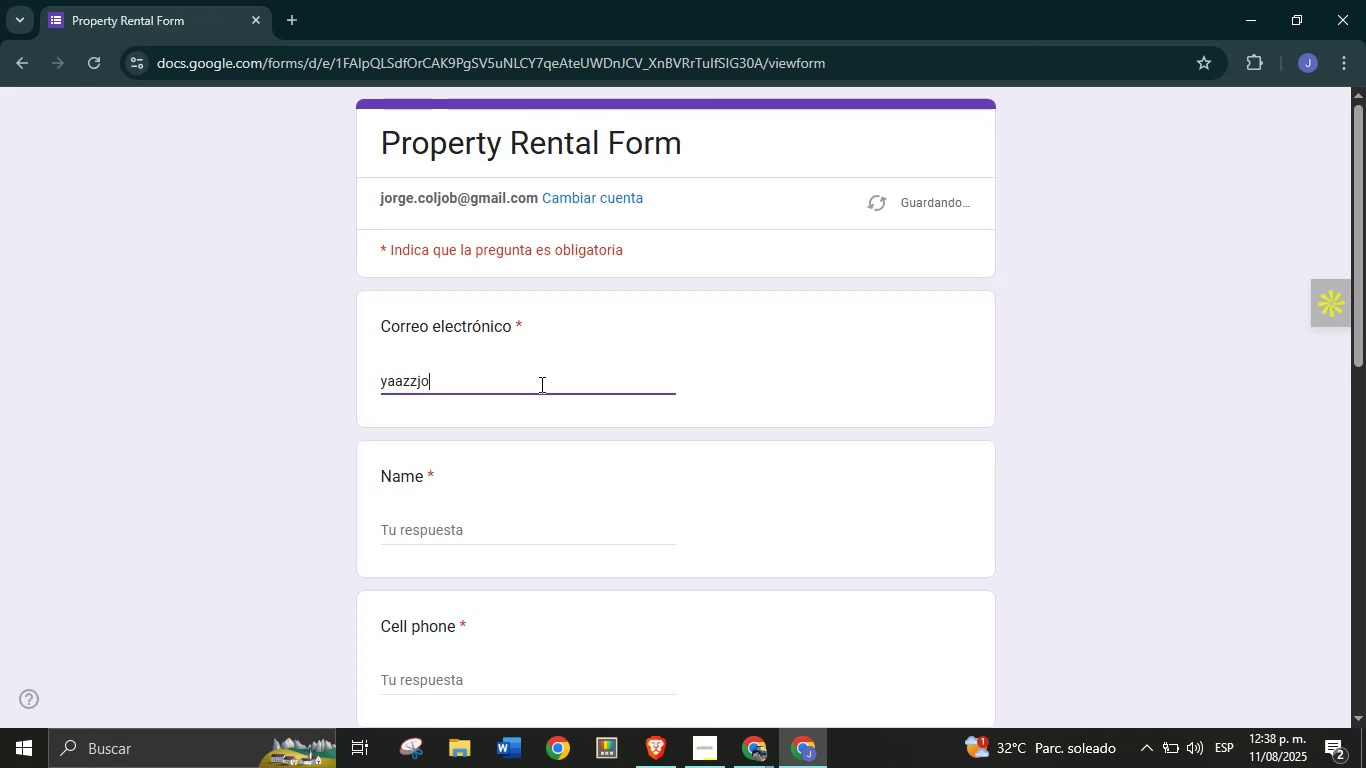 
key(Alt+Control+AltRight)
 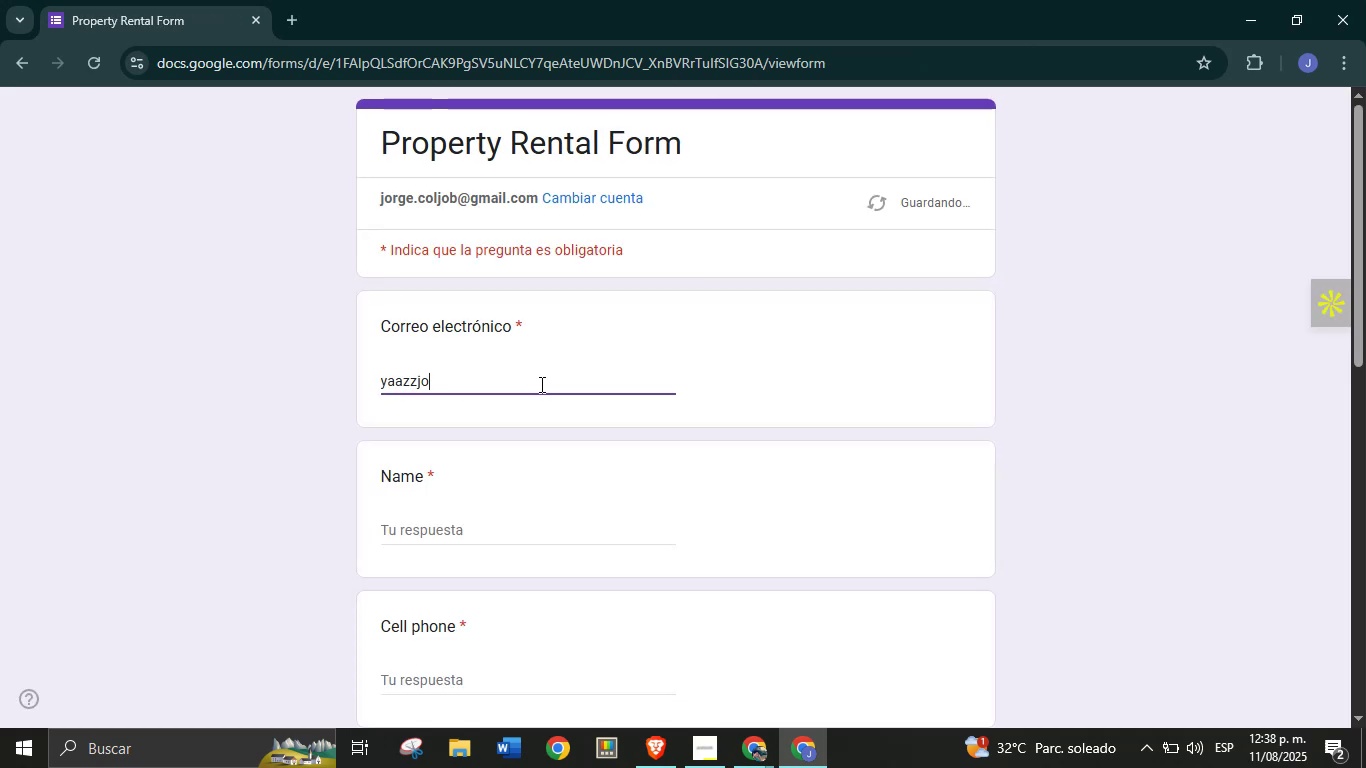 
key(Alt+Control+Q)
 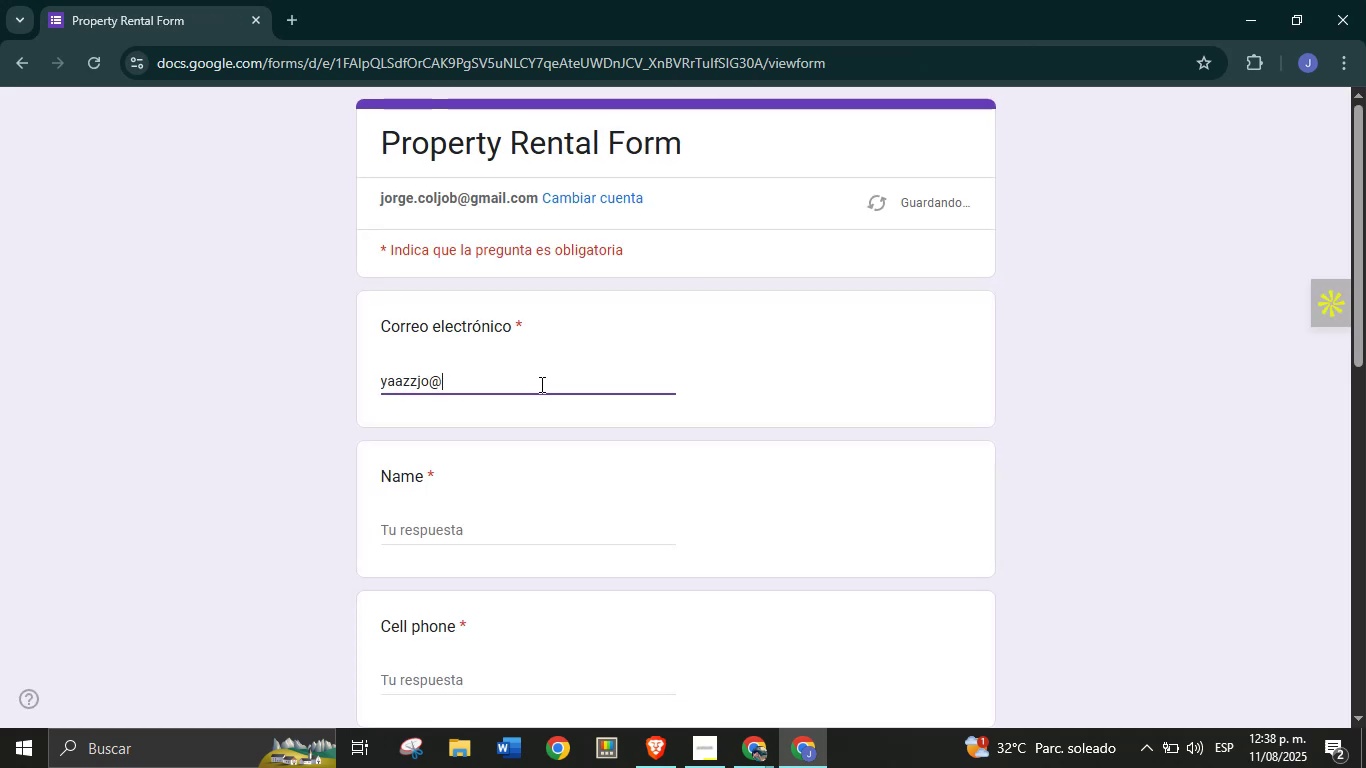 
type(gmail.comjorge)
 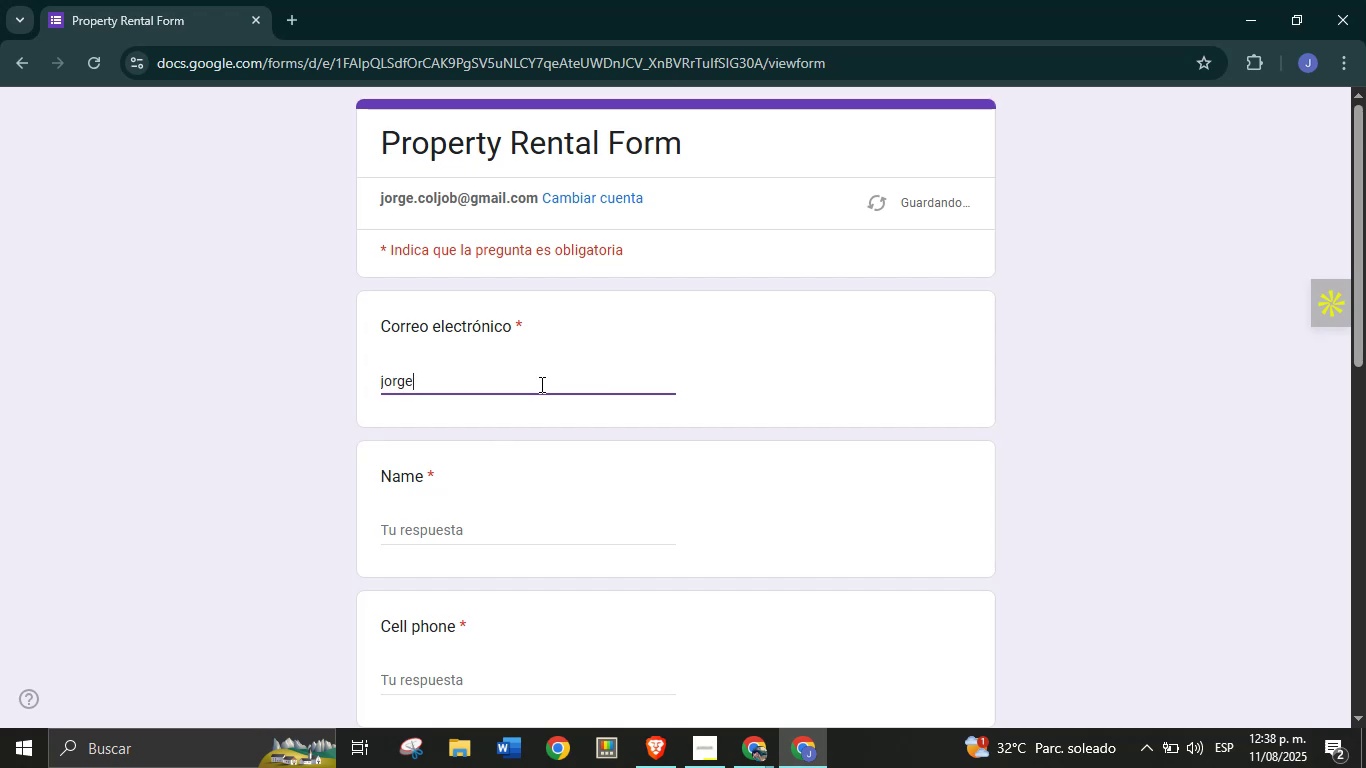 
hold_key(key=Backspace, duration=1.17)
 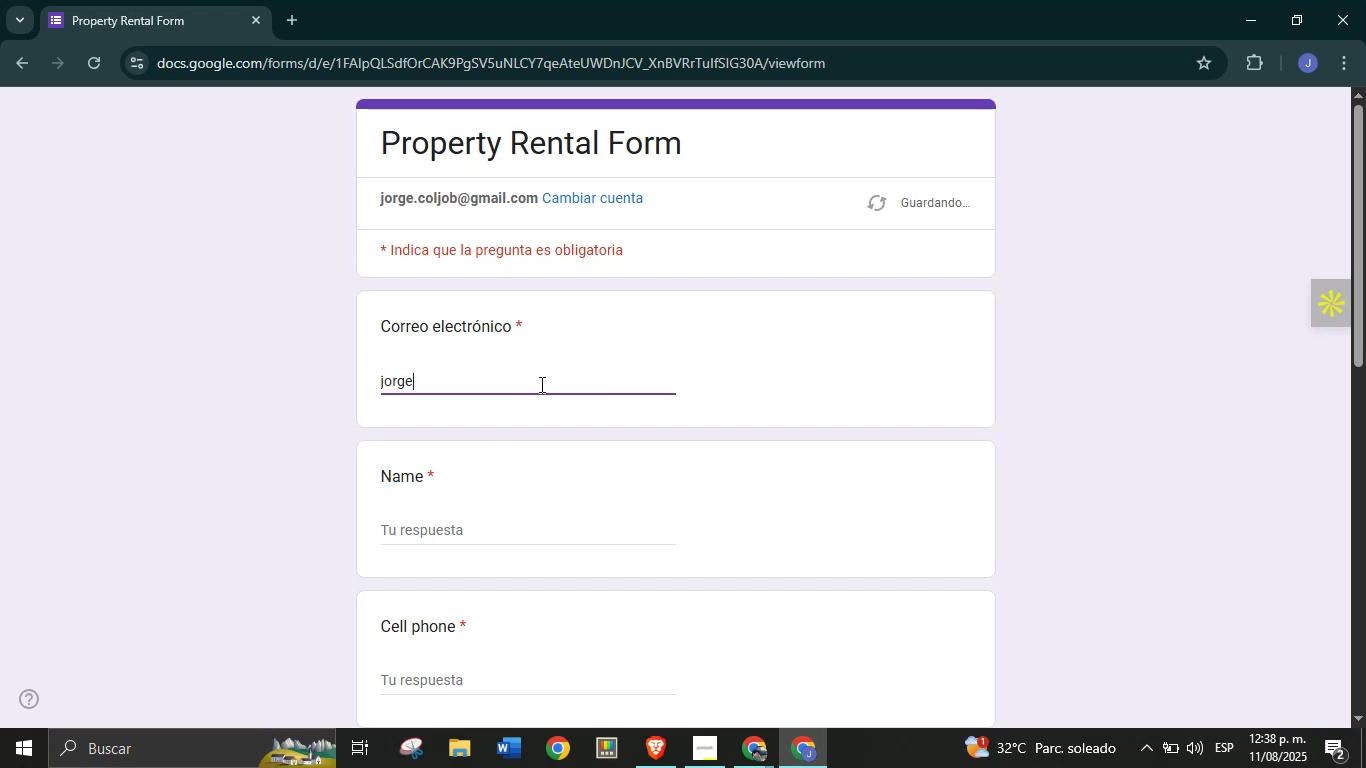 
key(Control+ControlLeft)
 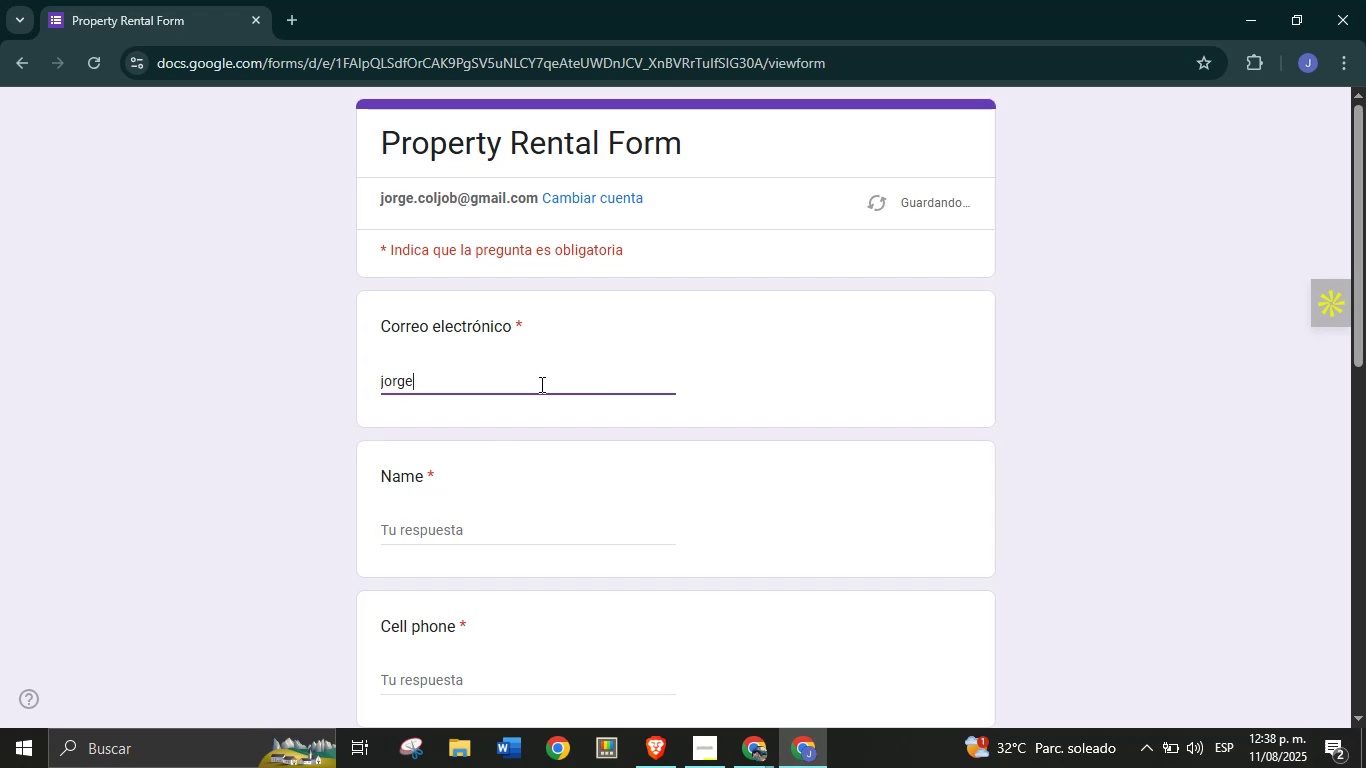 
key(Alt+Control+AltRight)
 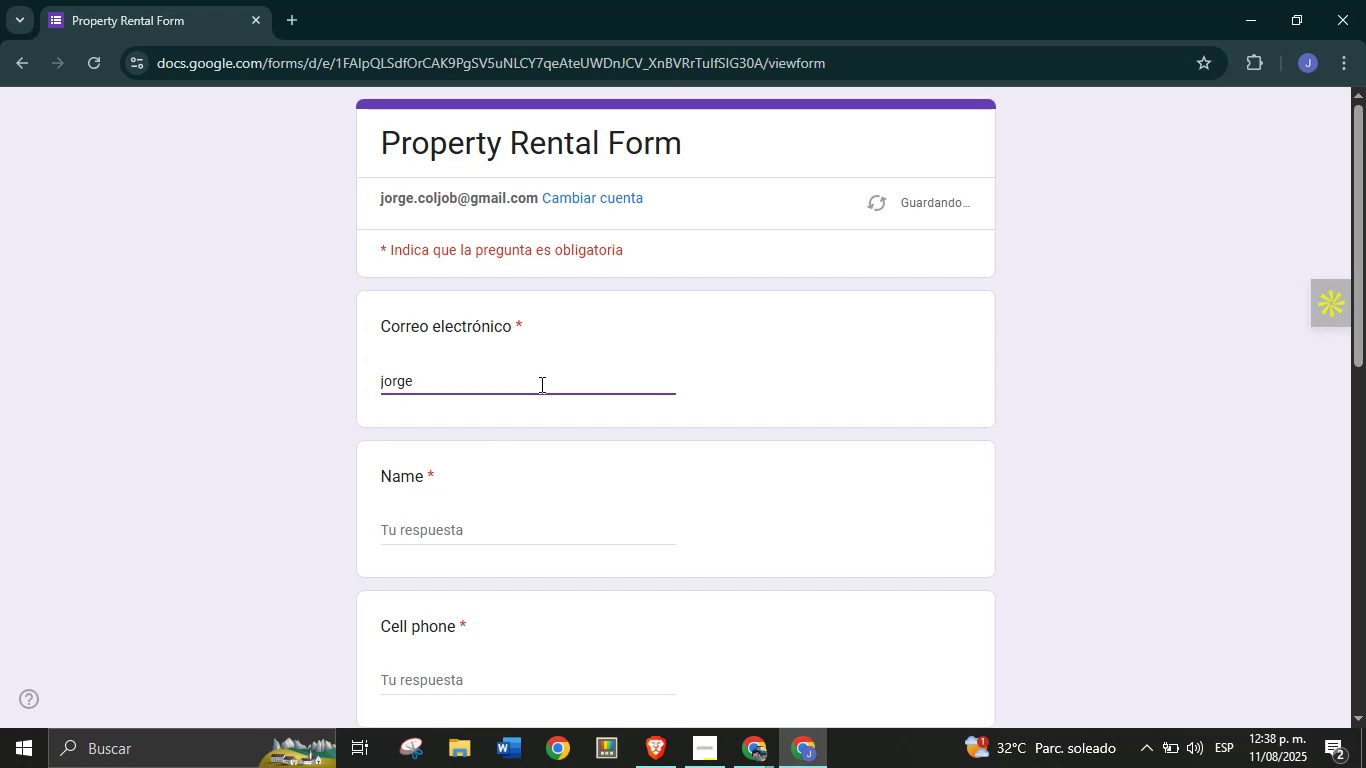 
key(Alt+Control+Q)
 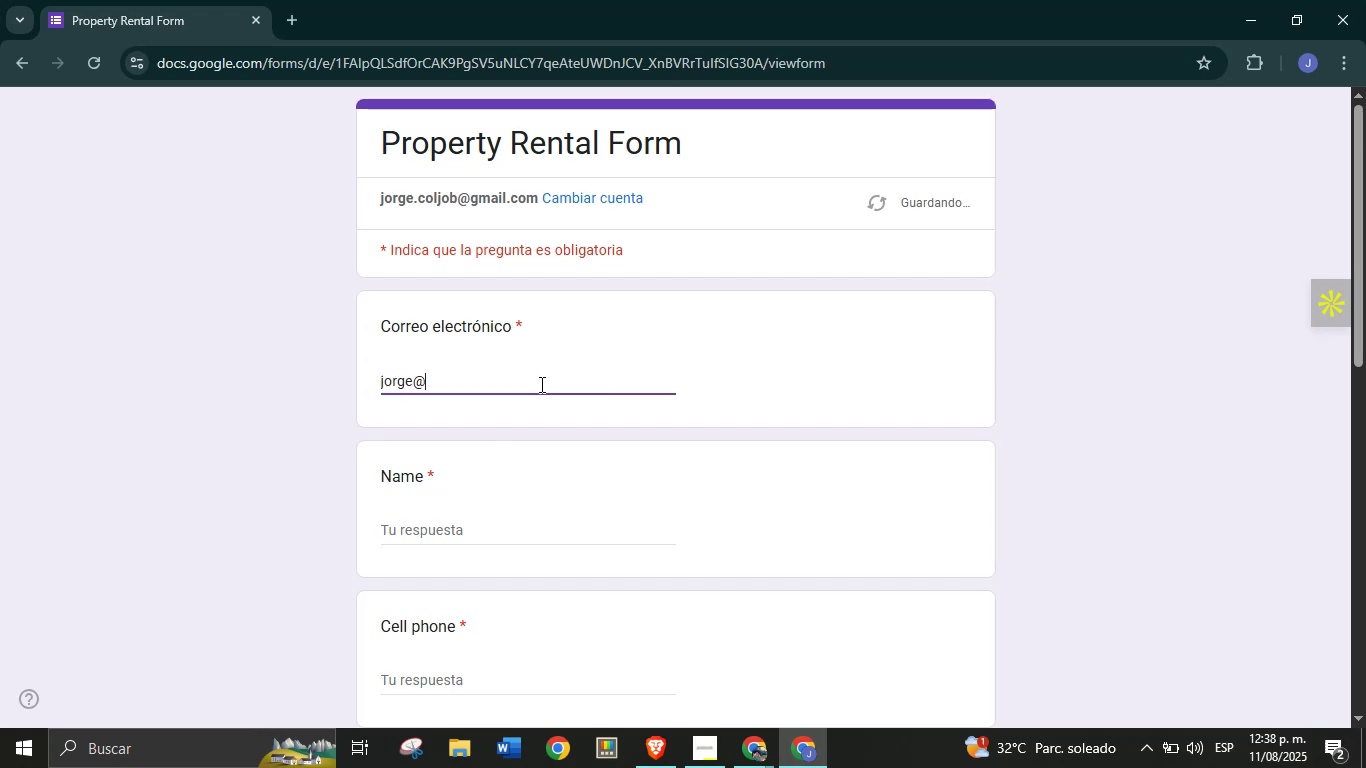 
type(coljob-)
key(Backspace)
type(.com)
key(Tab)
type(Jorge)
key(Tab)
type(3005043021)
 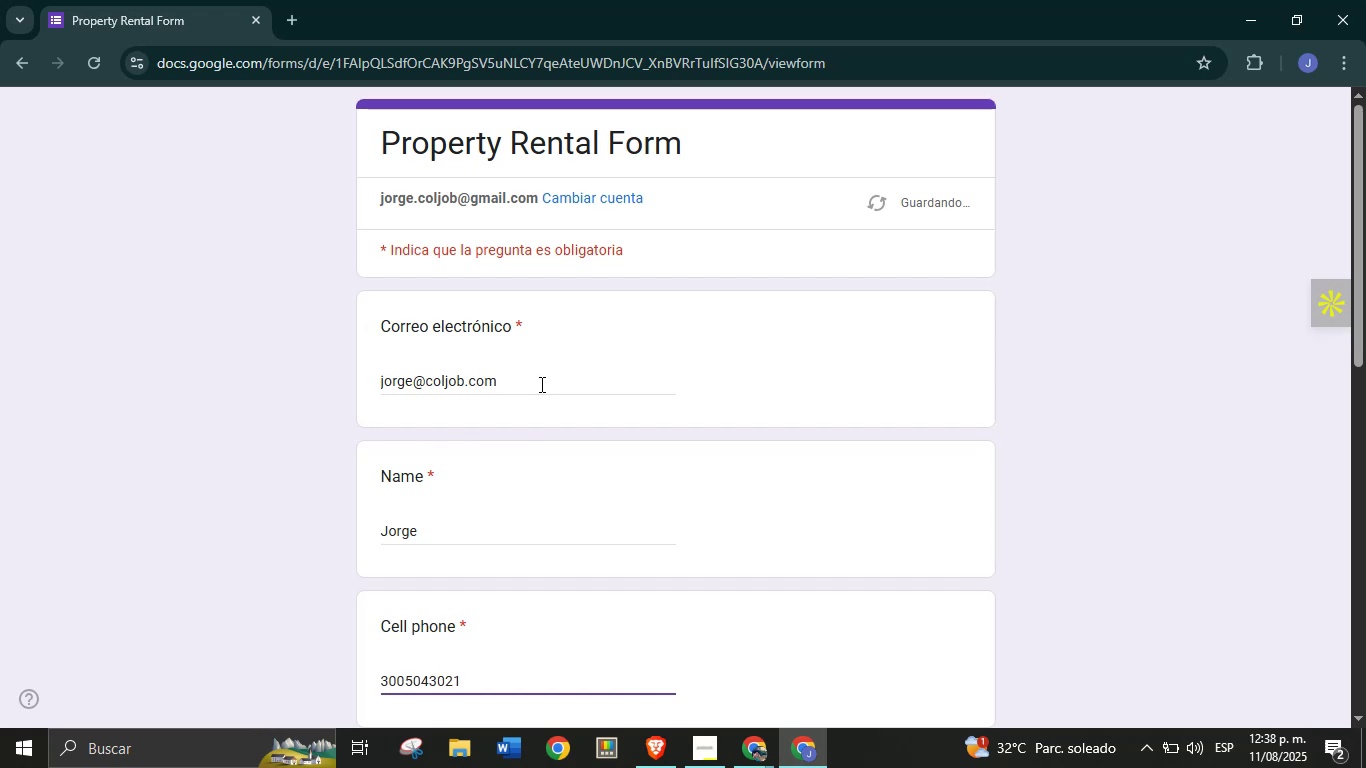 
scroll: coordinate [513, 477], scroll_direction: down, amount: 4.0
 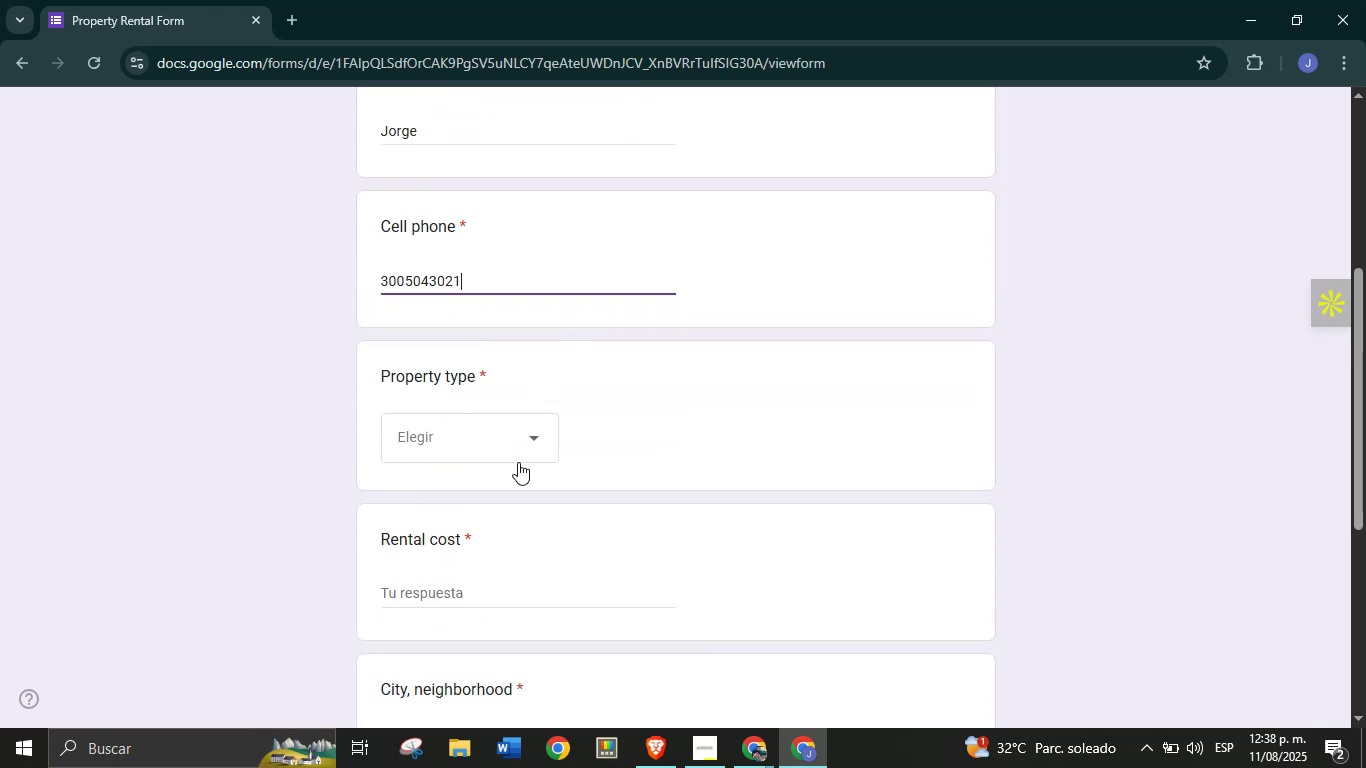 
left_click([530, 429])
 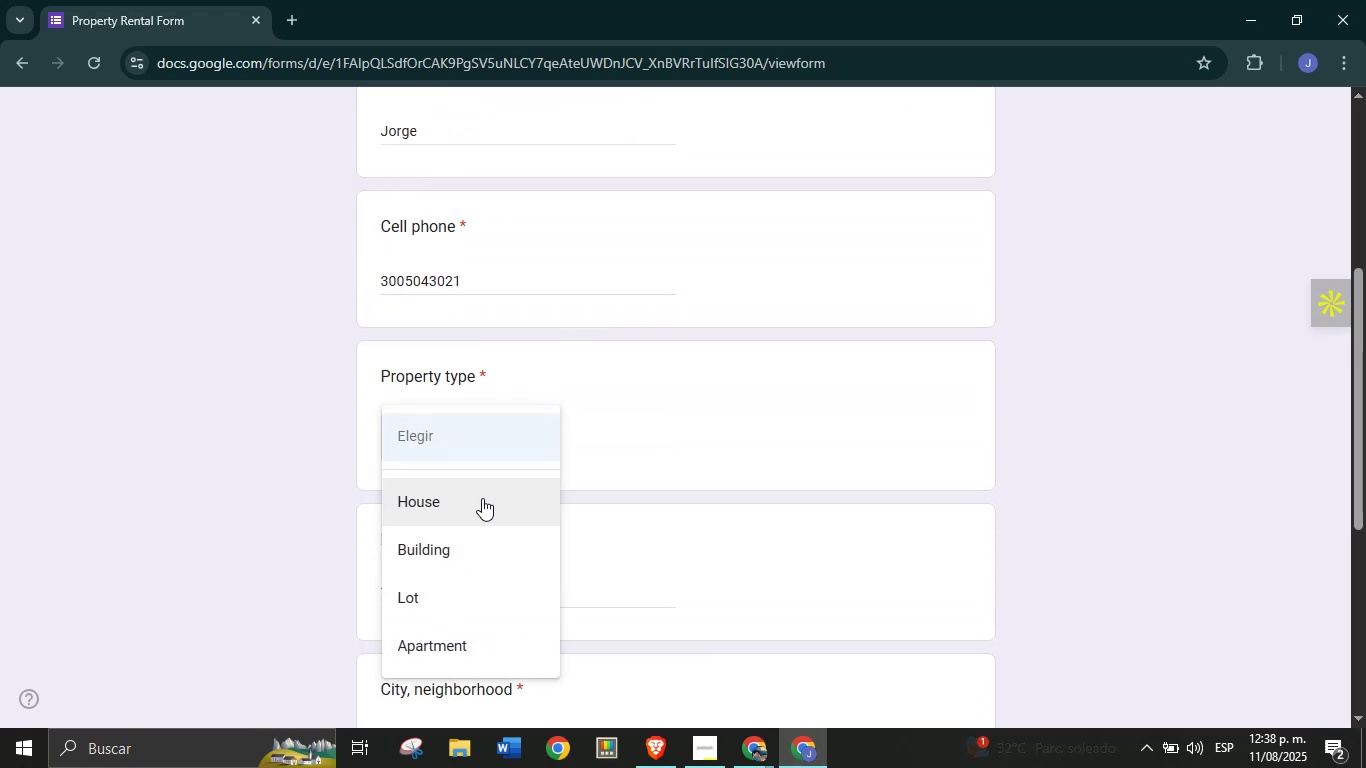 
left_click([482, 498])
 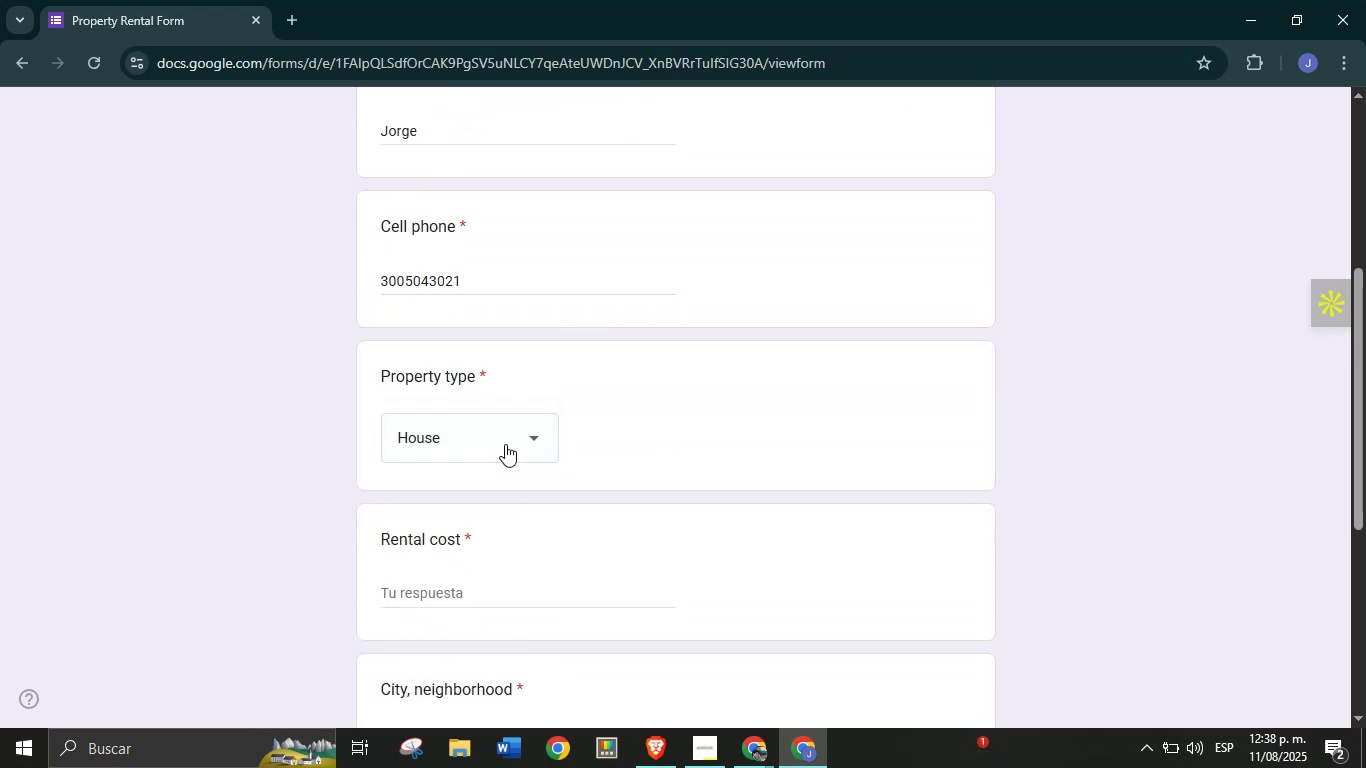 
scroll: coordinate [504, 447], scroll_direction: none, amount: 0.0
 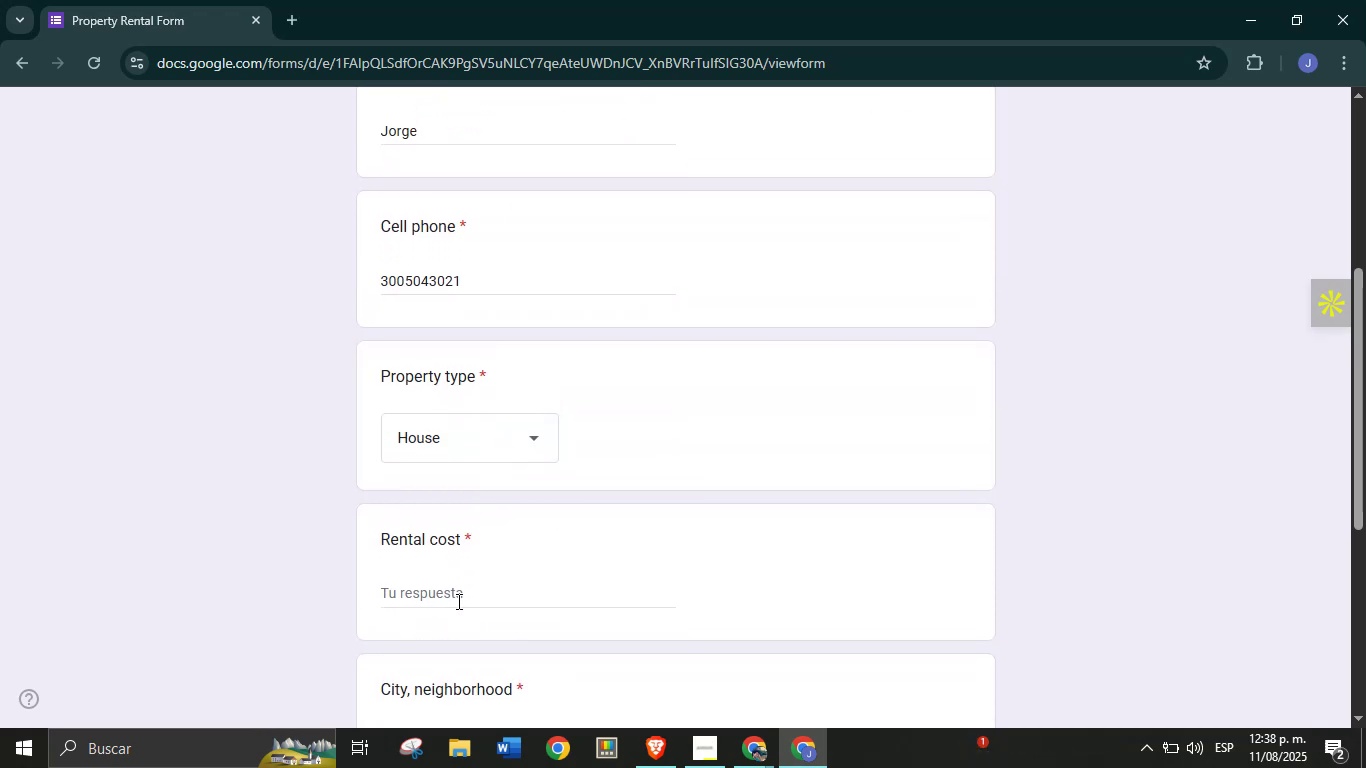 
left_click([457, 601])
 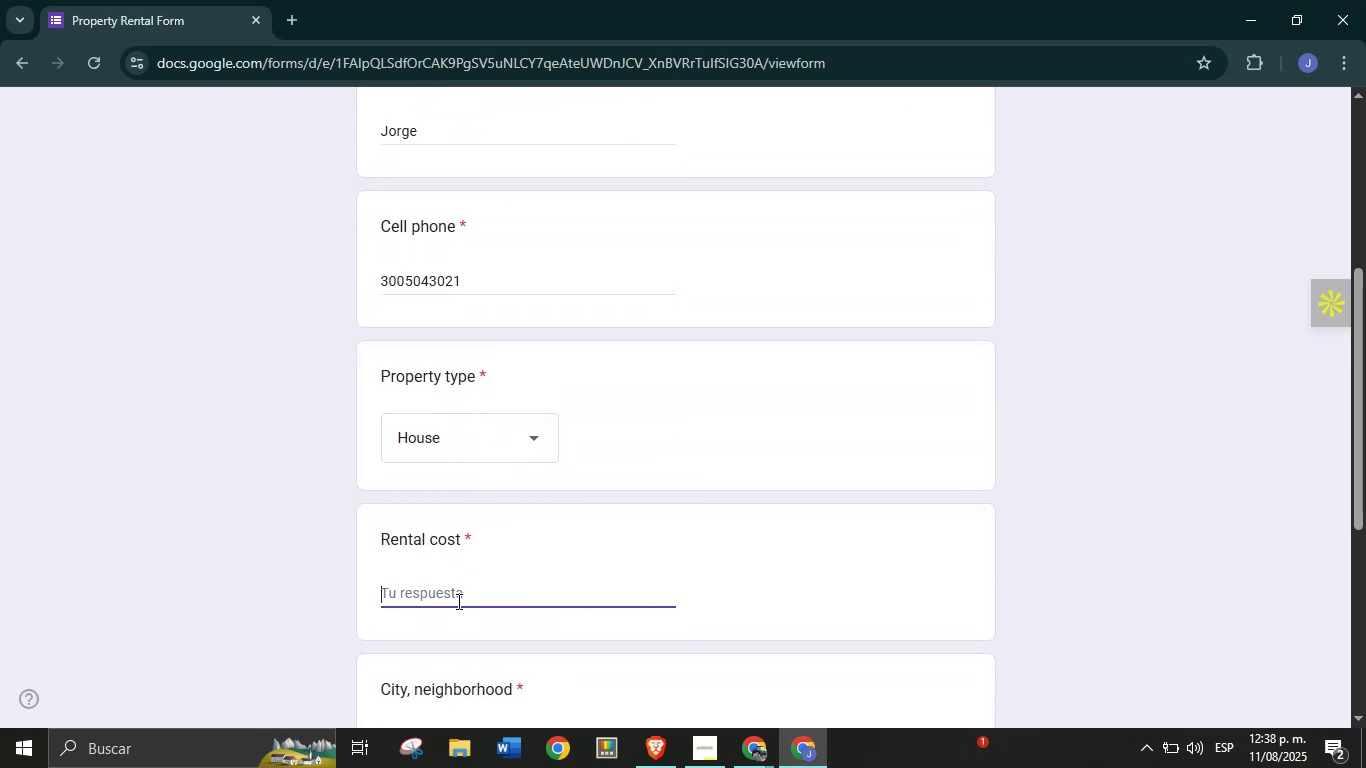 
type(5000)
 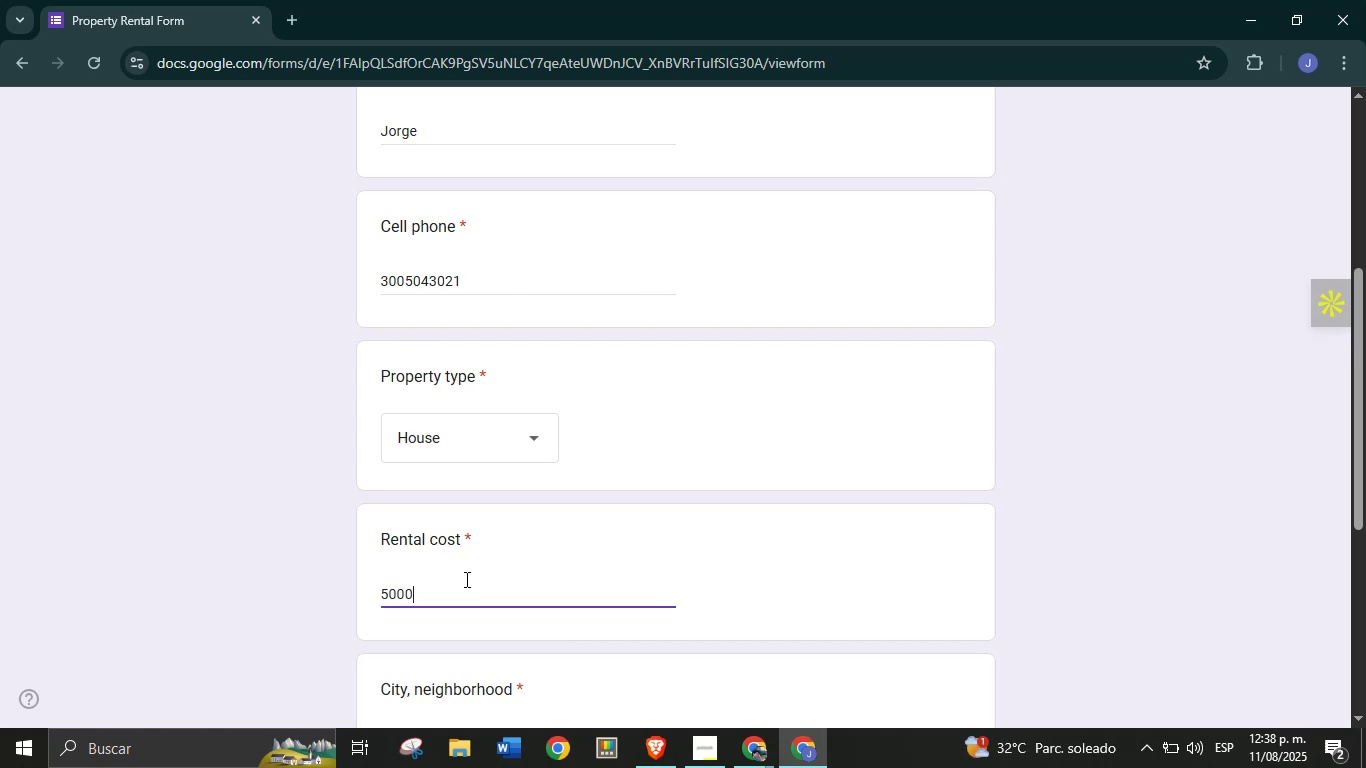 
scroll: coordinate [468, 564], scroll_direction: down, amount: 1.0
 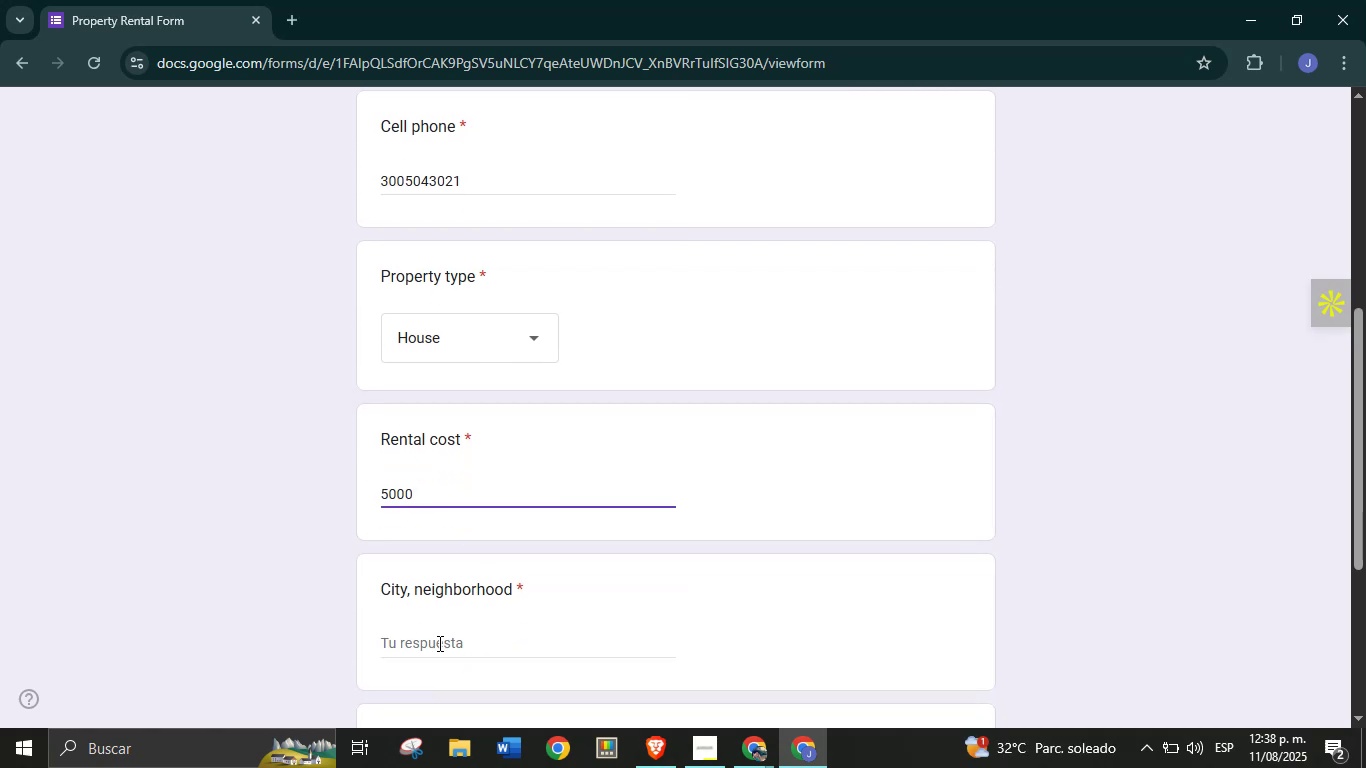 
left_click([438, 643])
 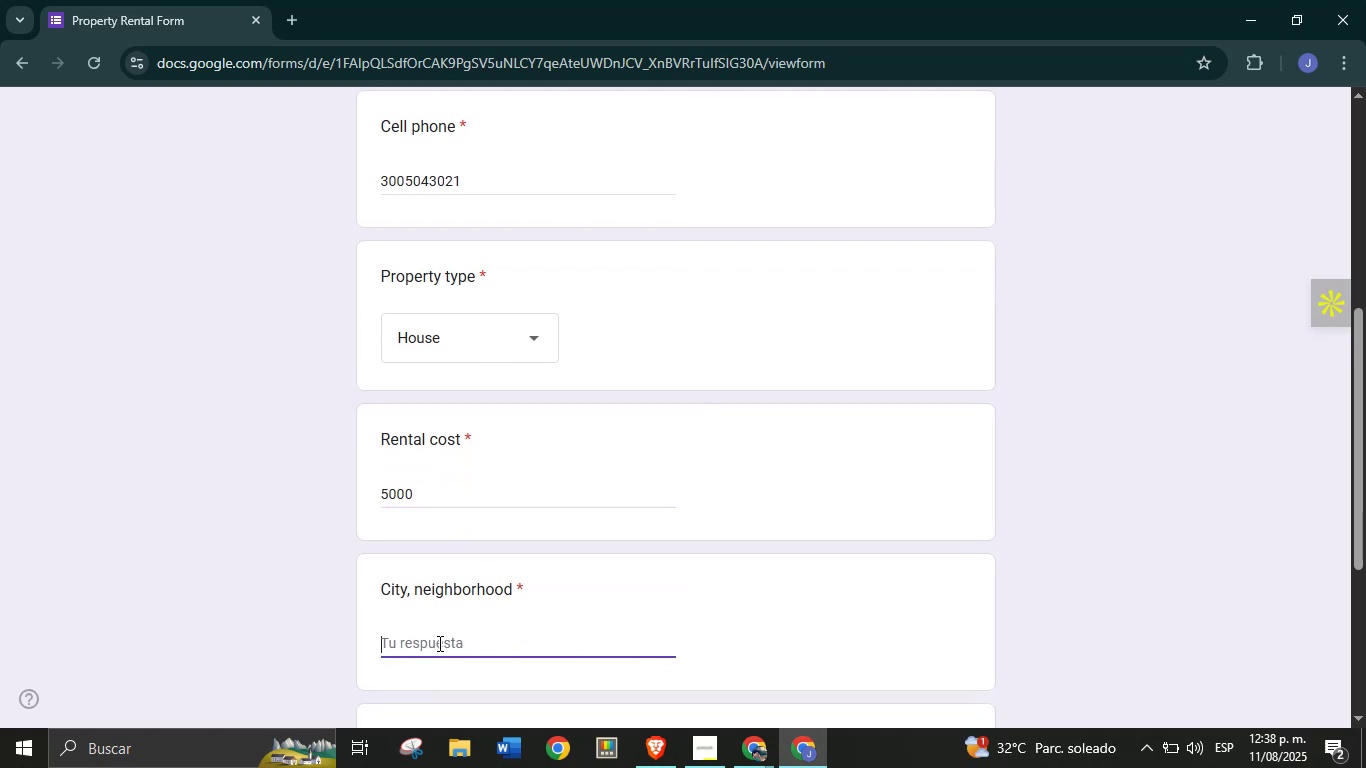 
type(Miami)
 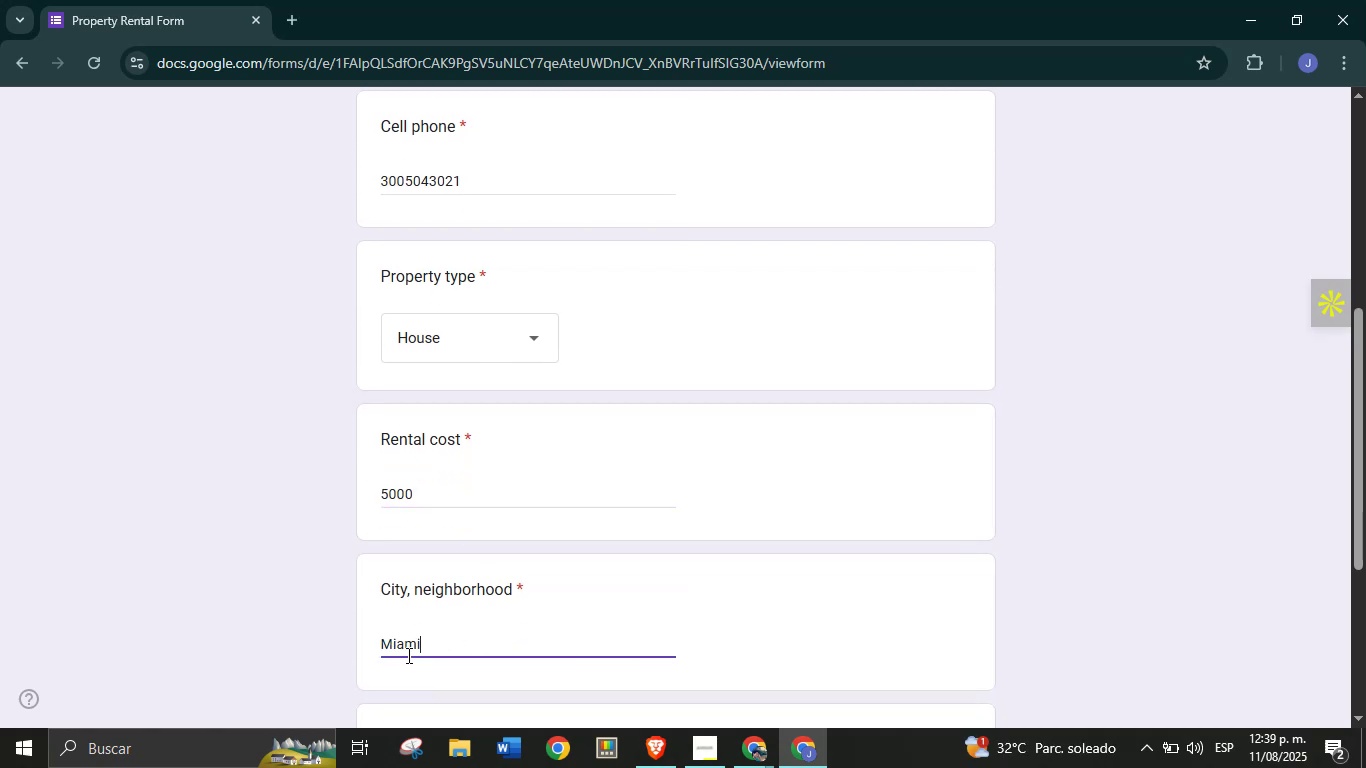 
scroll: coordinate [499, 571], scroll_direction: down, amount: 2.0
 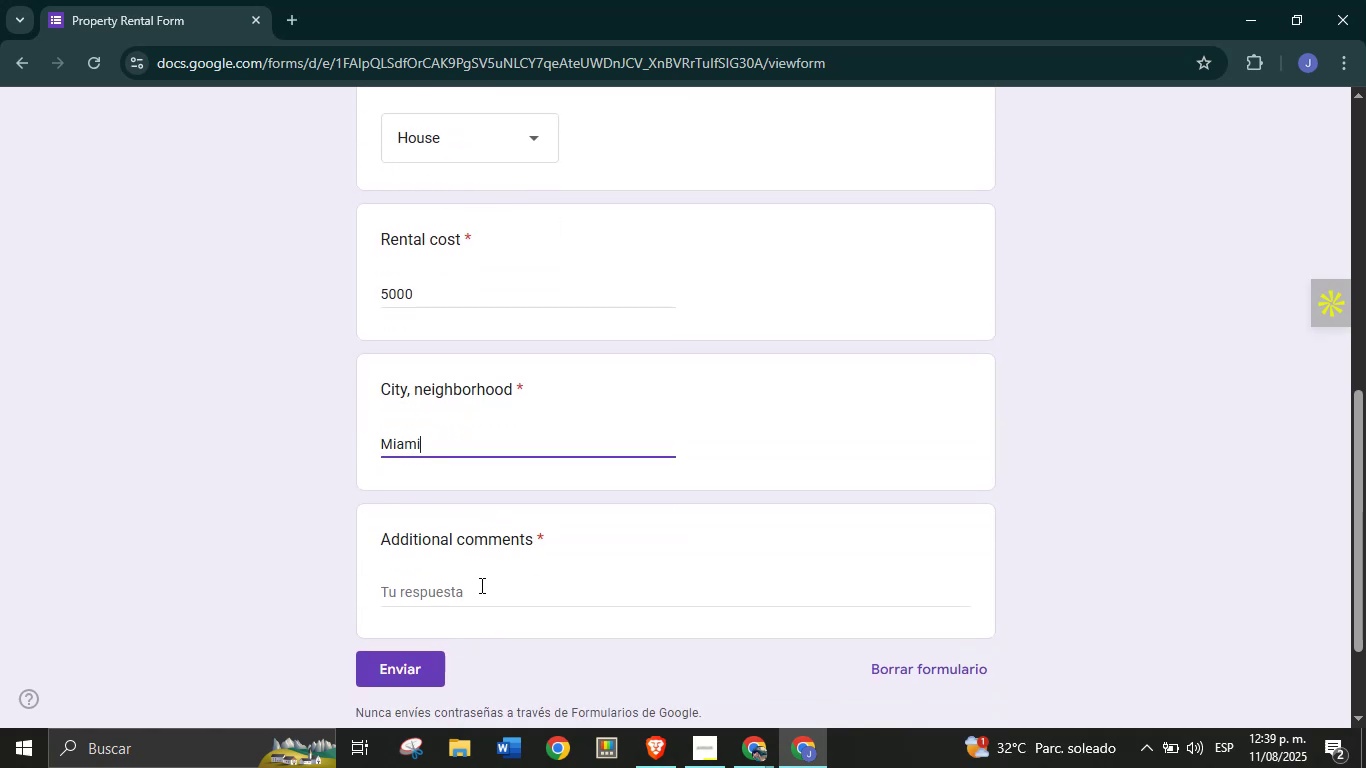 
left_click([478, 585])
 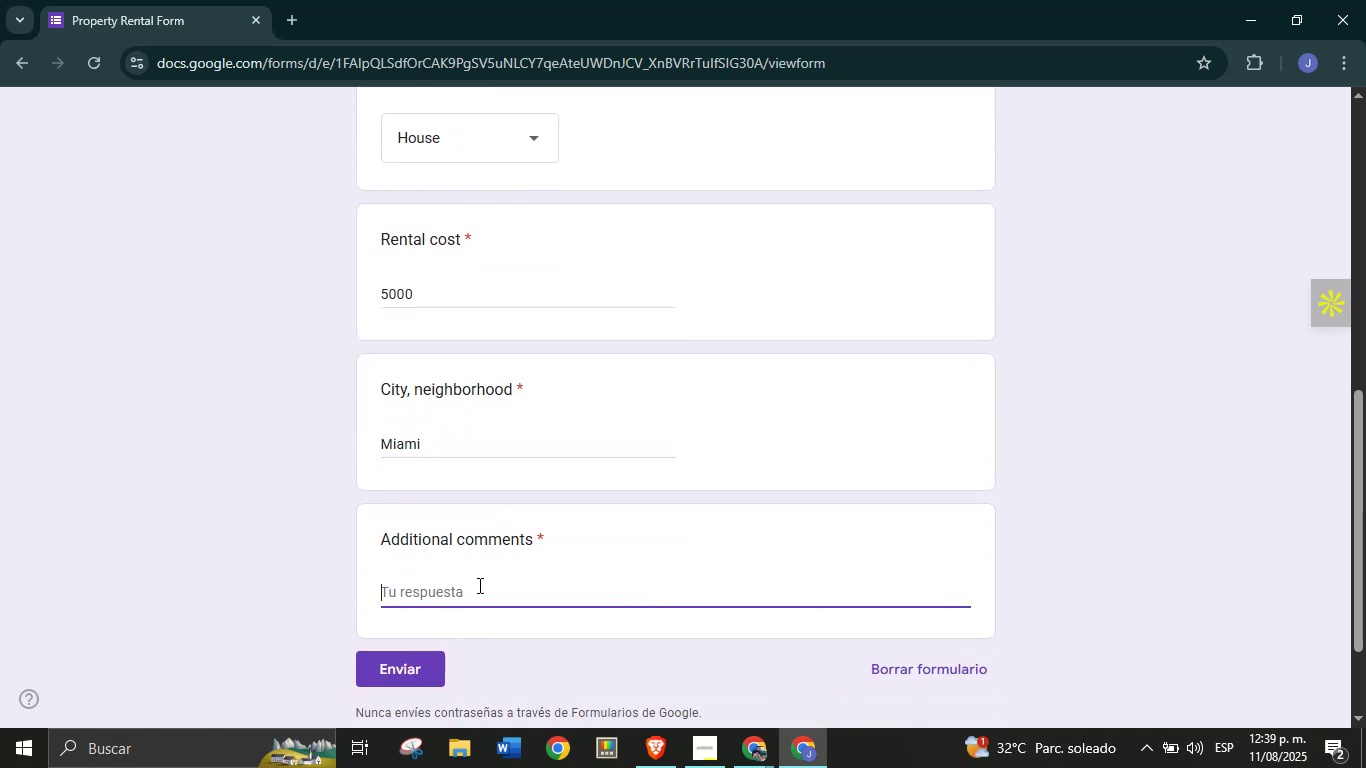 
type(Beach)
 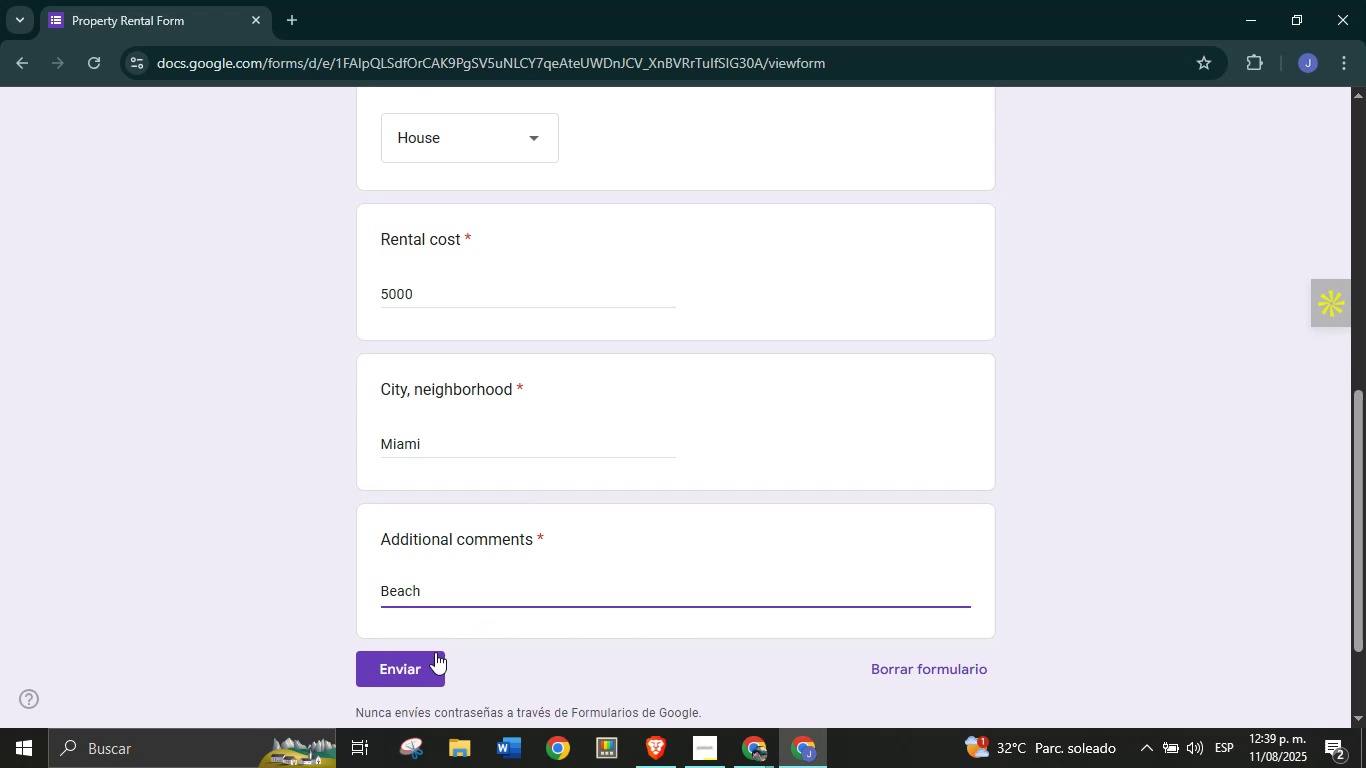 
left_click([416, 668])
 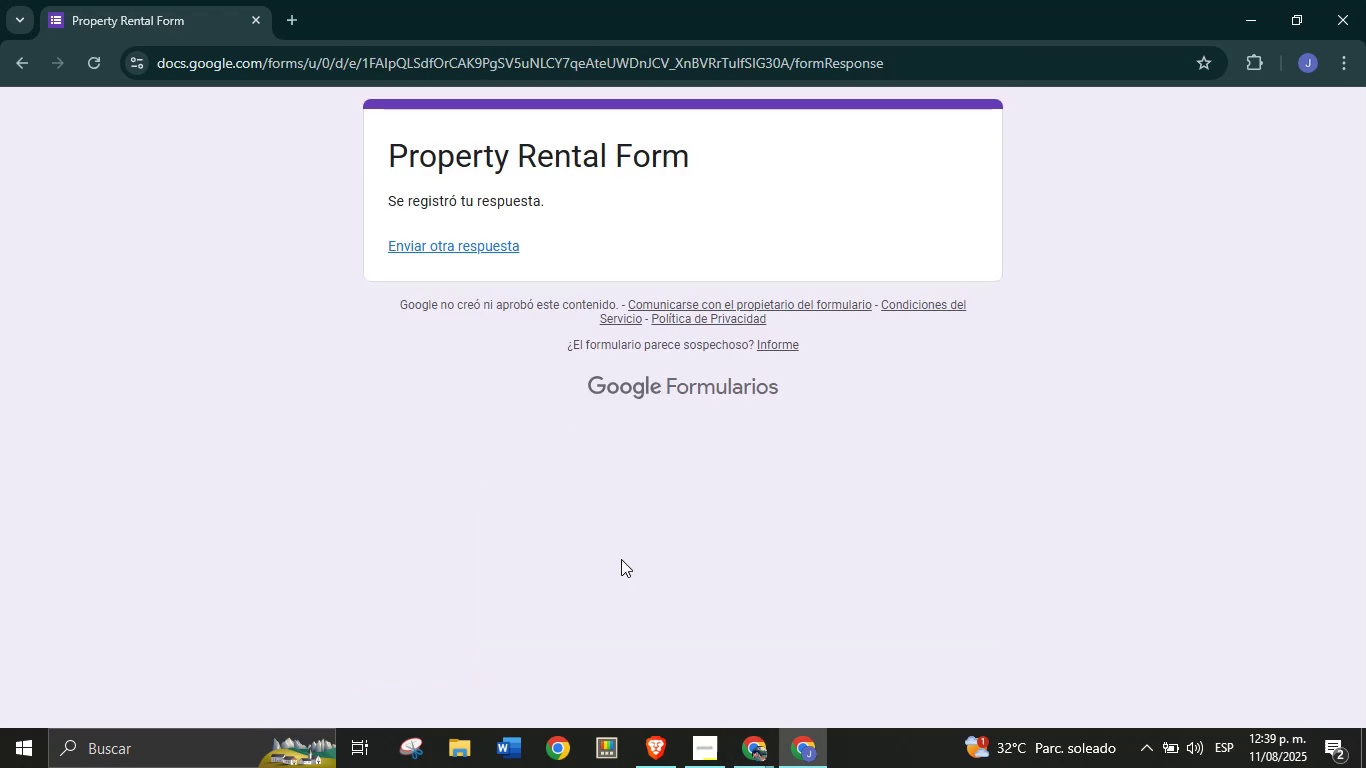 
left_click([766, 757])
 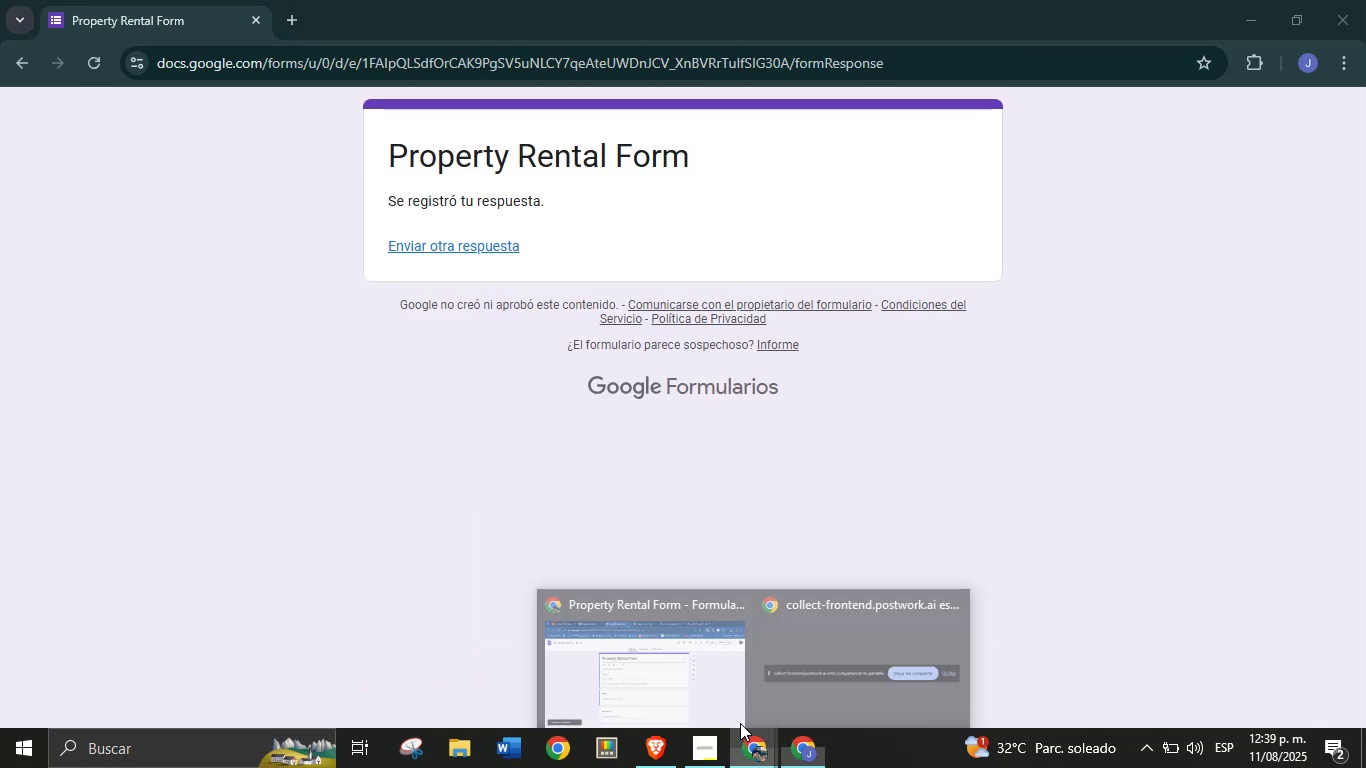 
double_click([719, 696])
 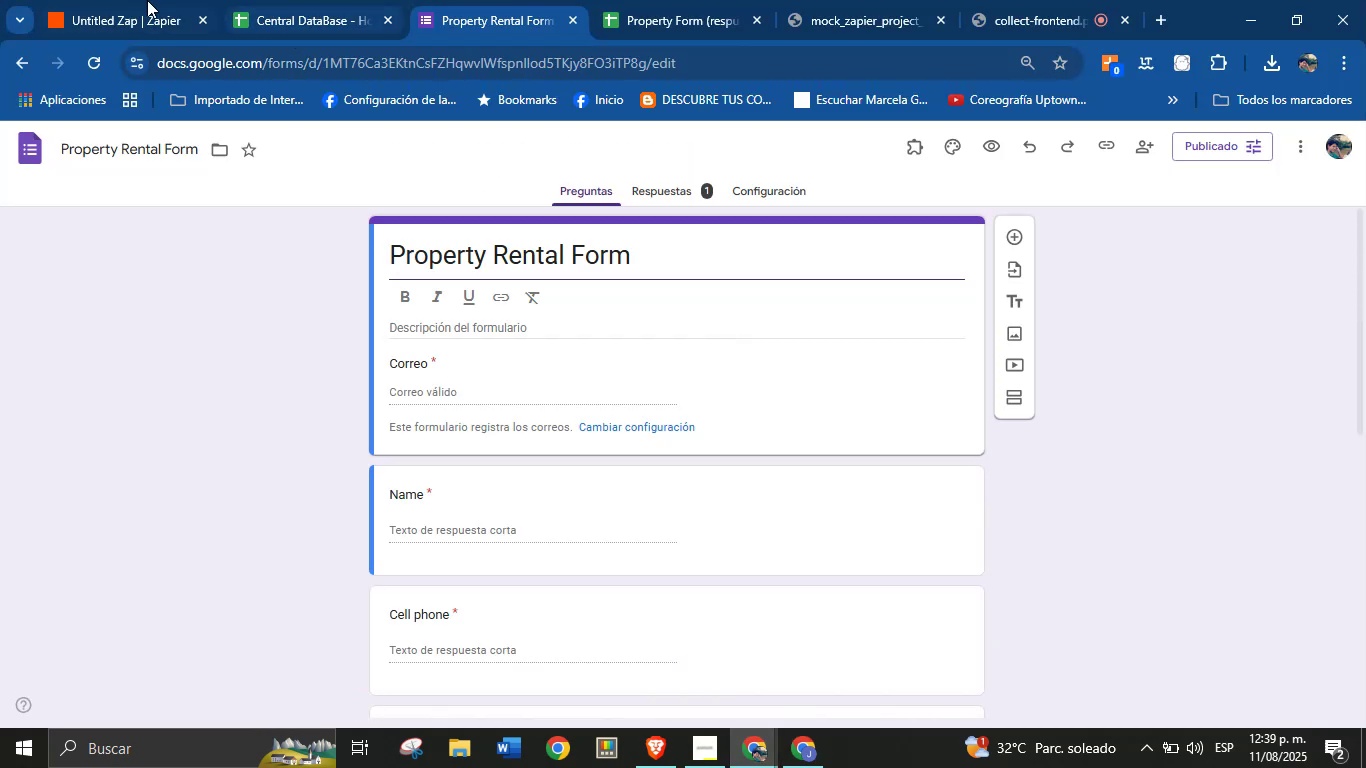 
left_click([145, 0])
 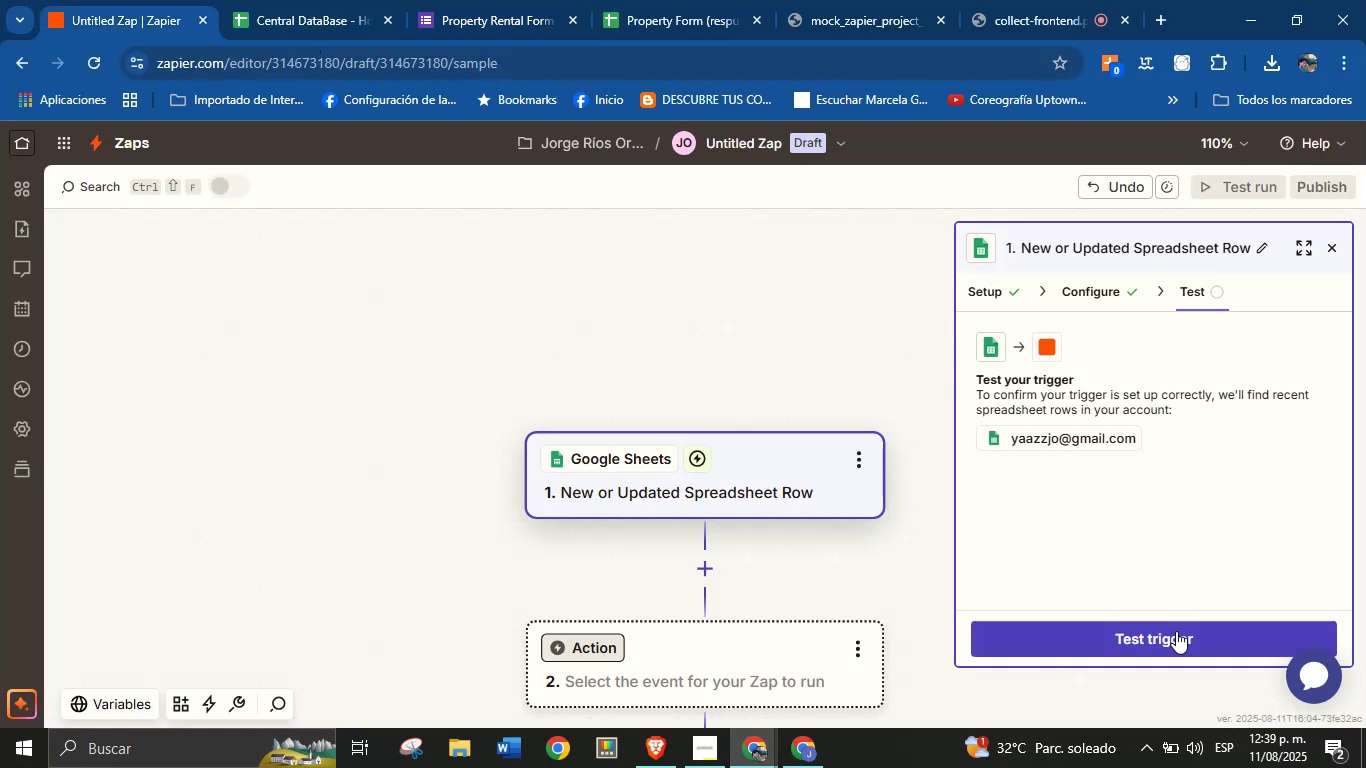 
left_click([1173, 631])
 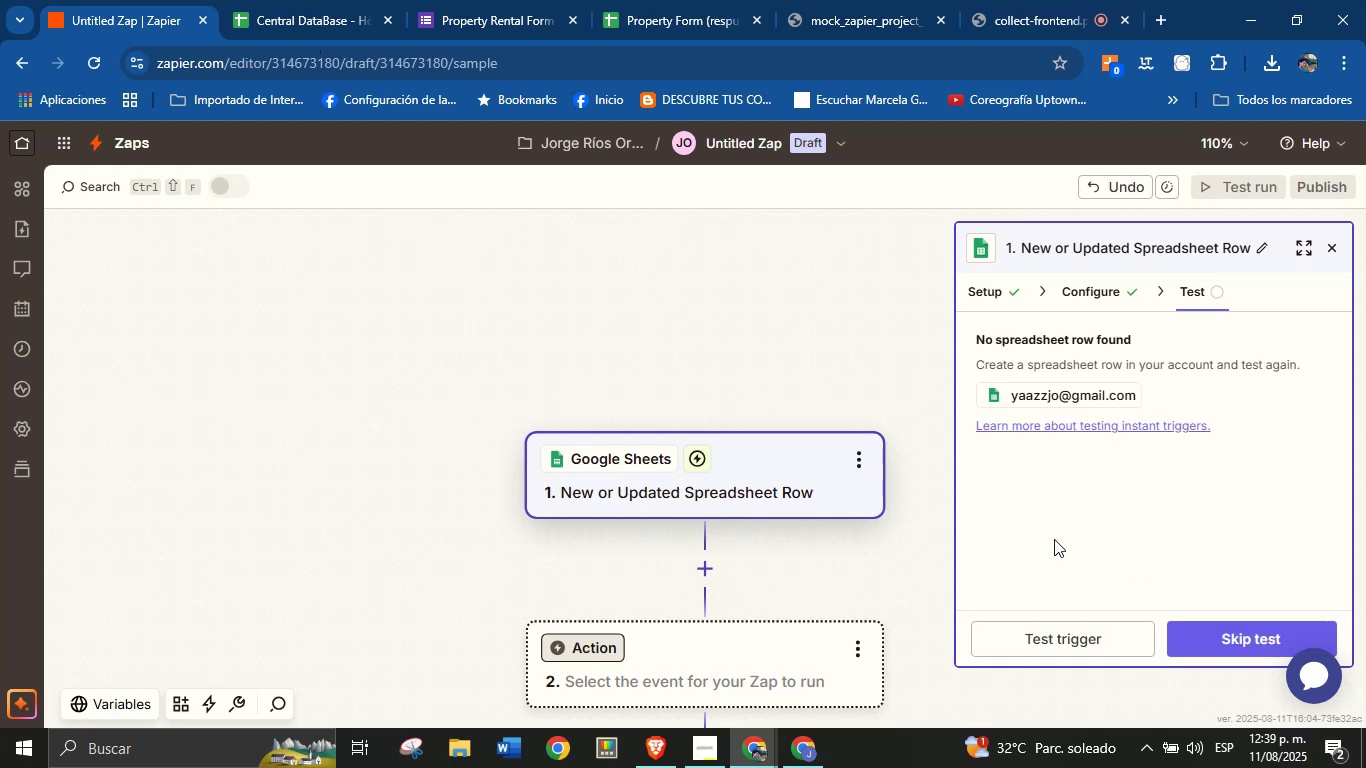 
left_click([1056, 646])
 